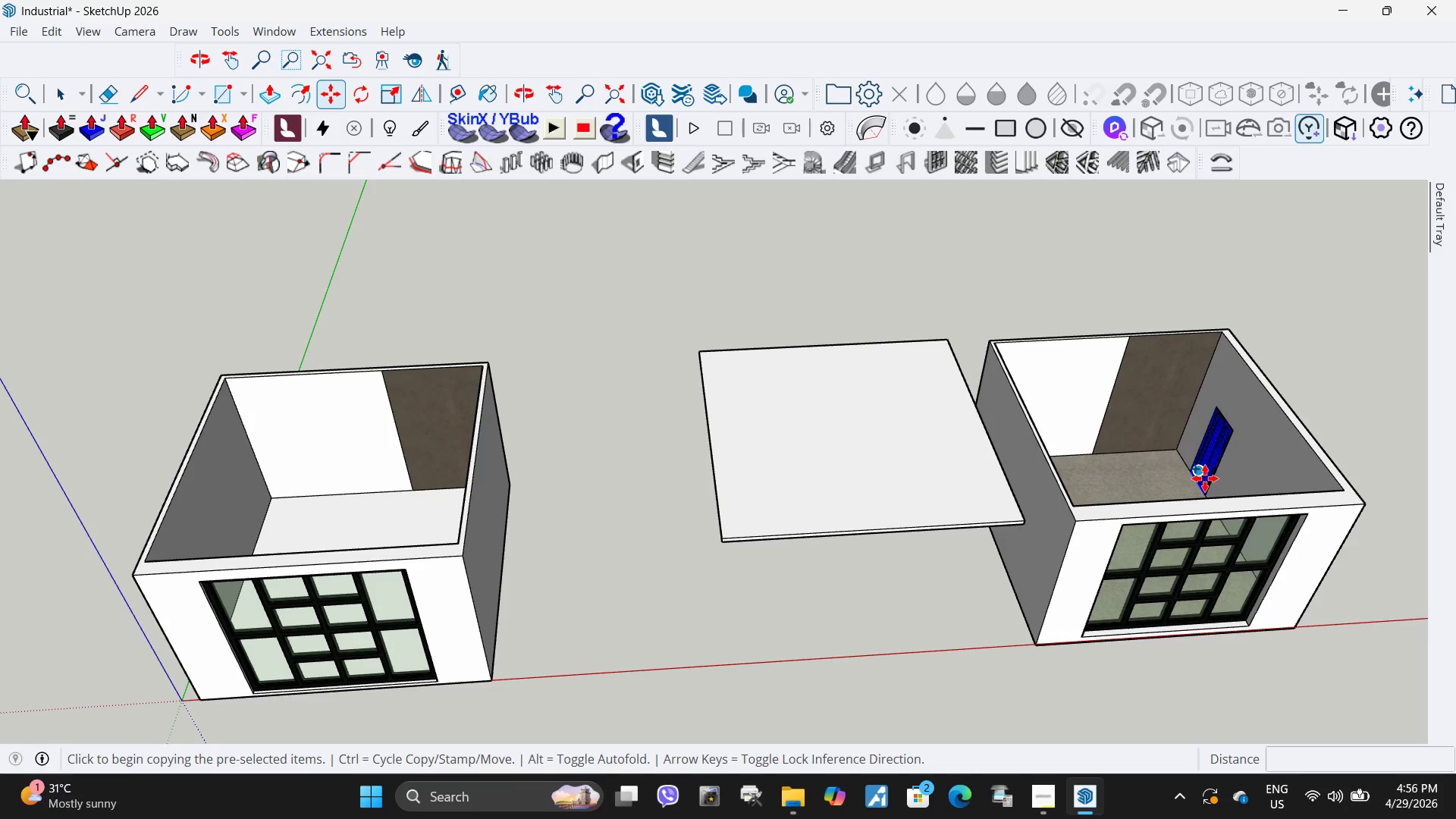 
left_click([1205, 479])
 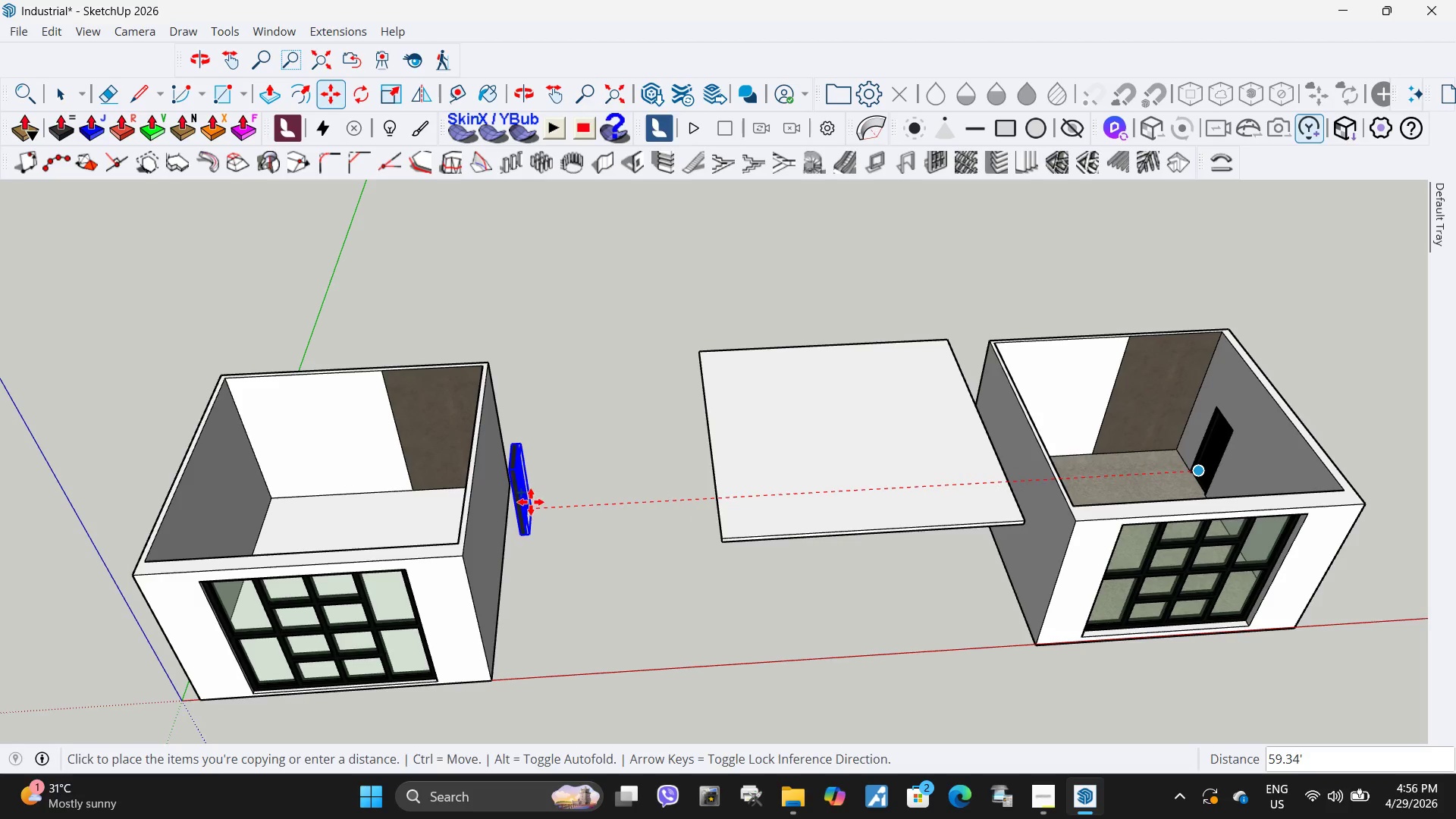 
left_click([531, 502])
 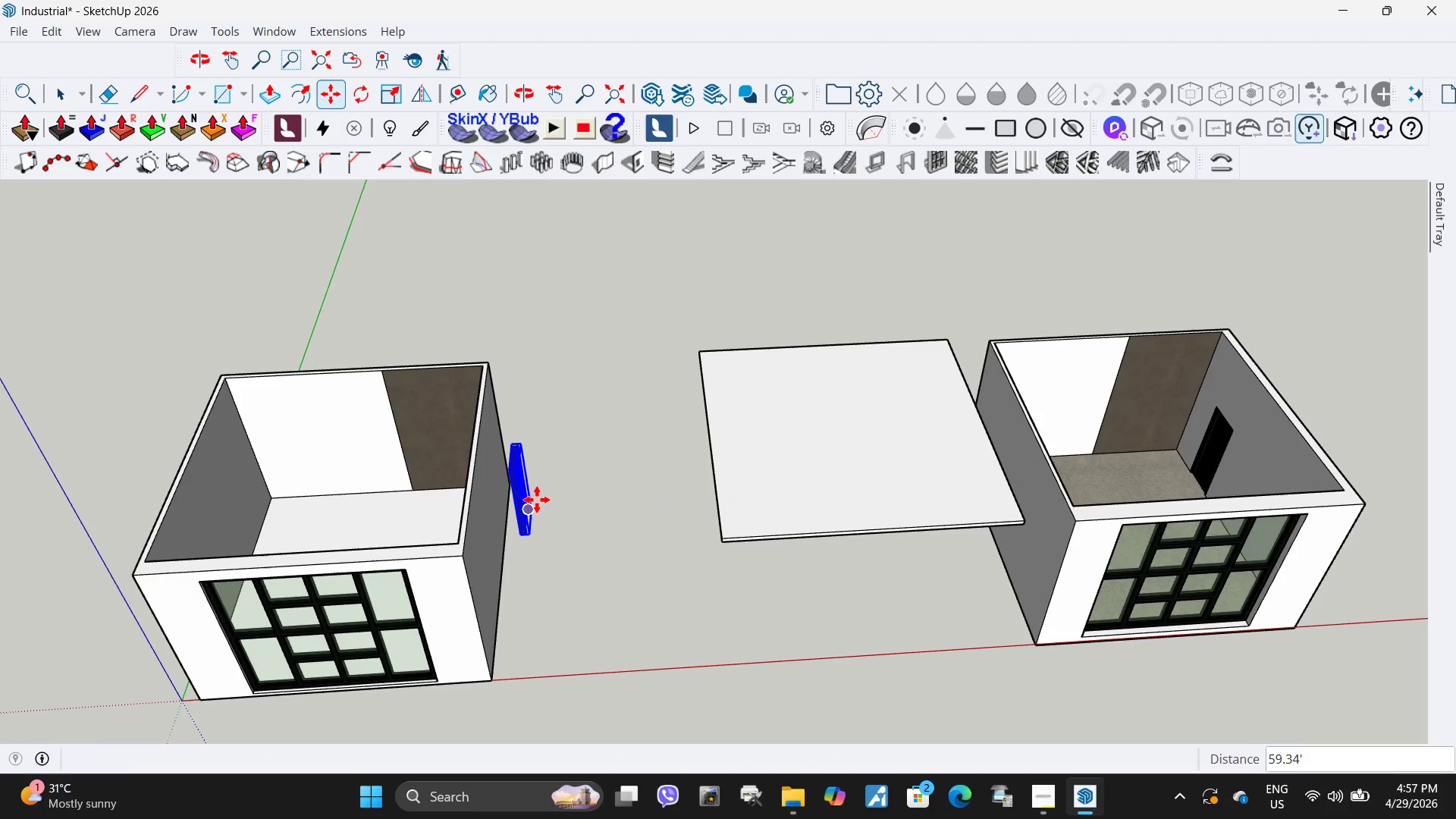 
key(Space)
 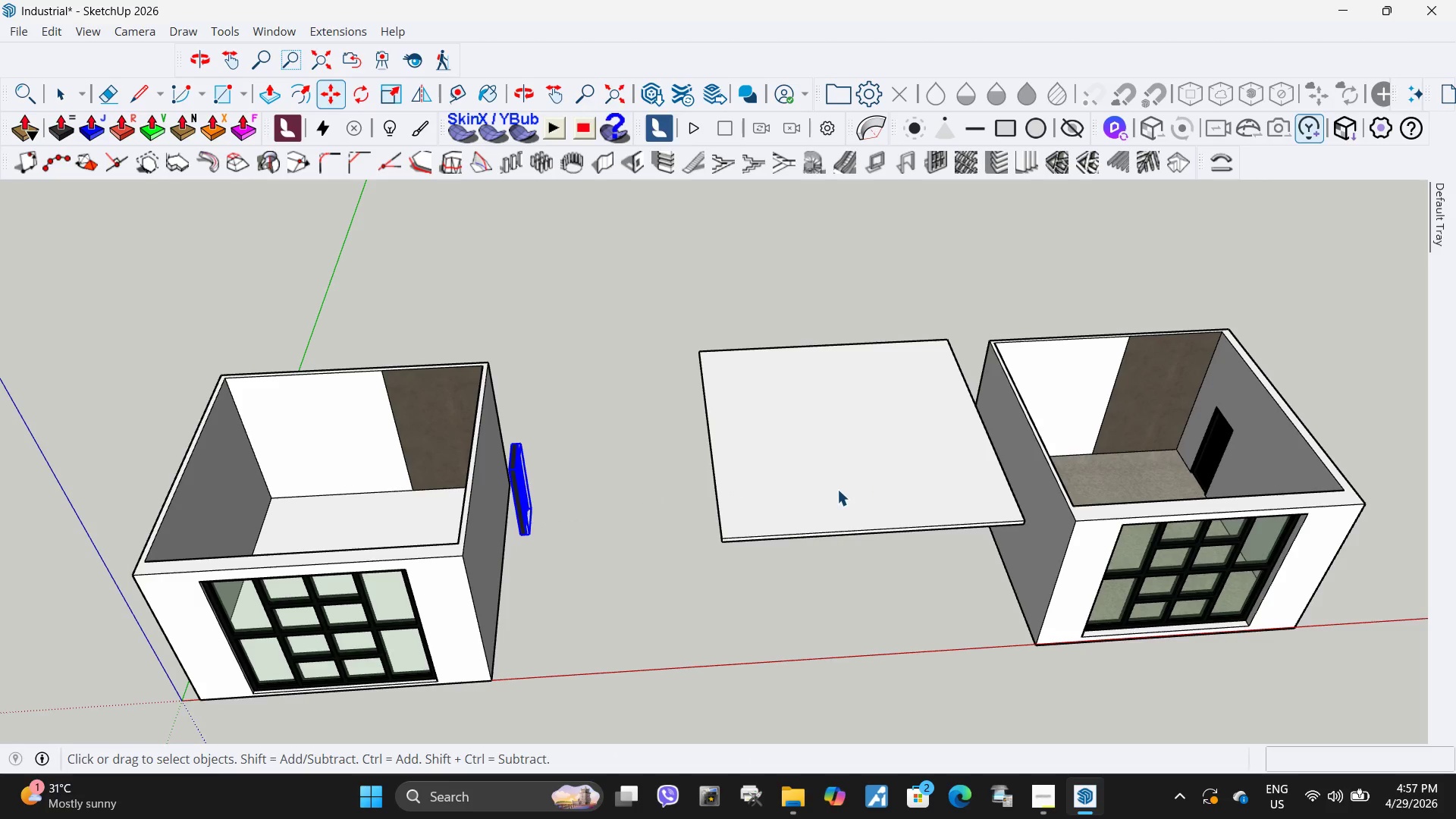 
left_click([837, 489])
 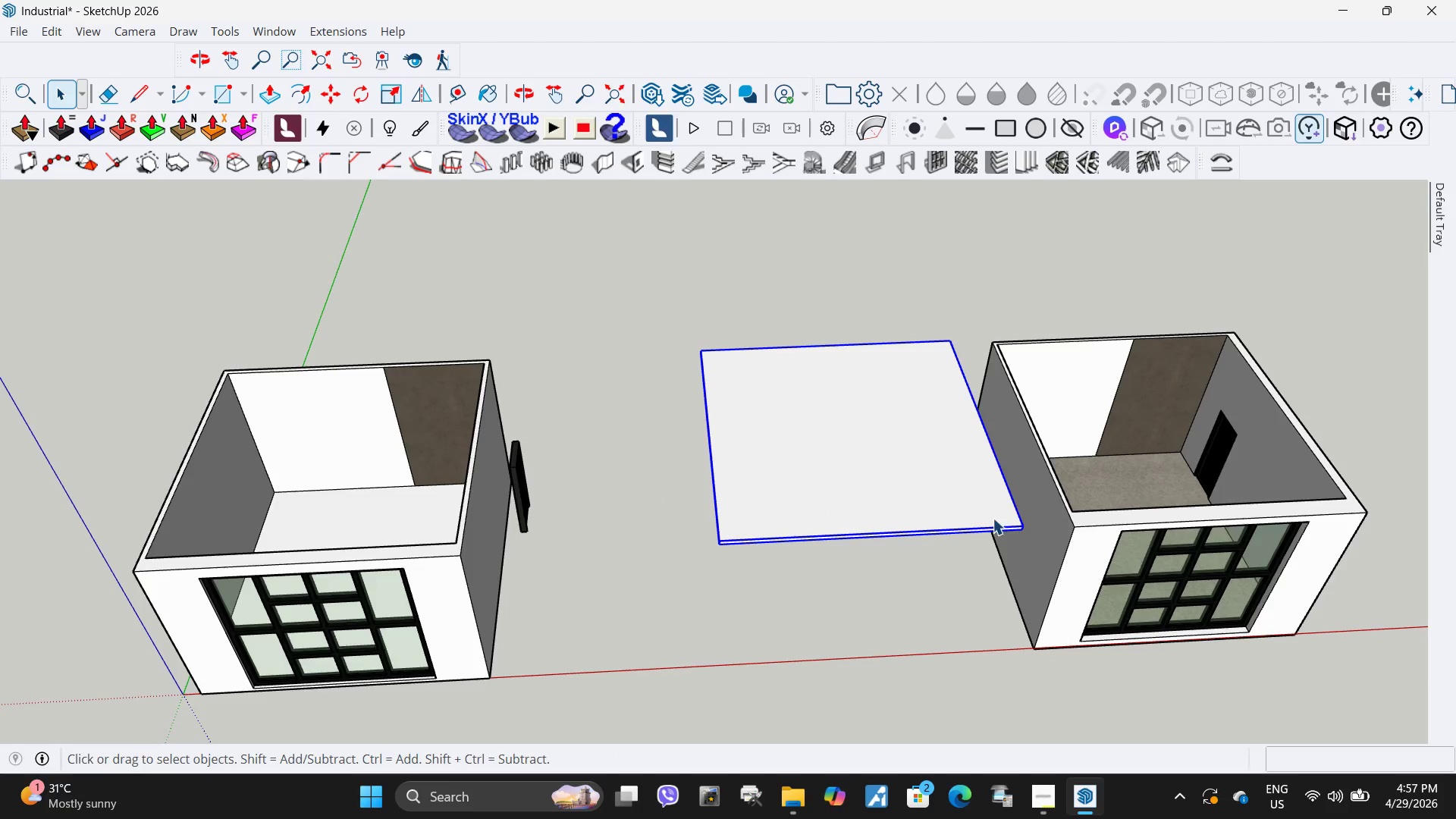 
left_click([1076, 531])
 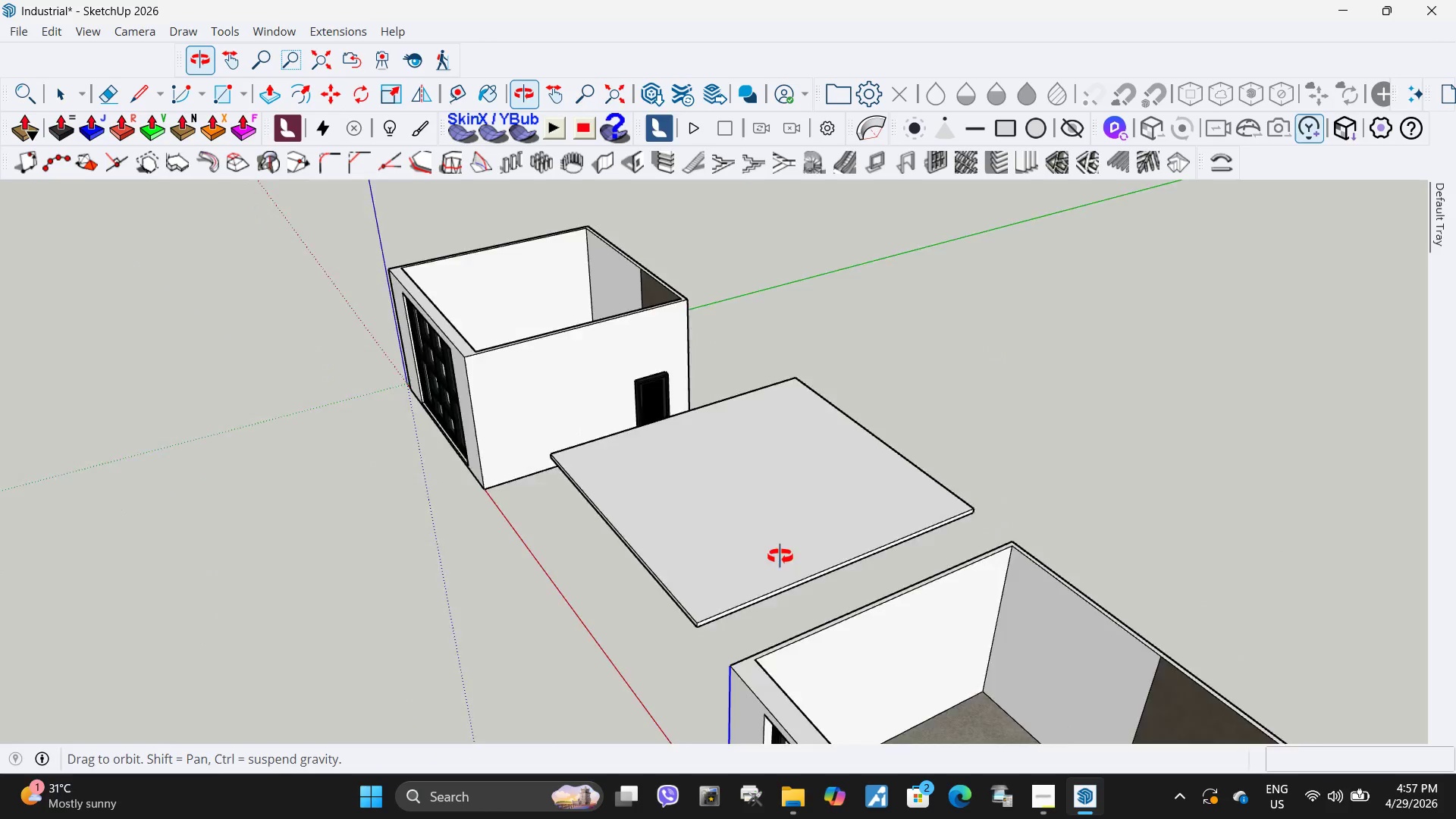 
scroll: coordinate [989, 601], scroll_direction: down, amount: 5.0
 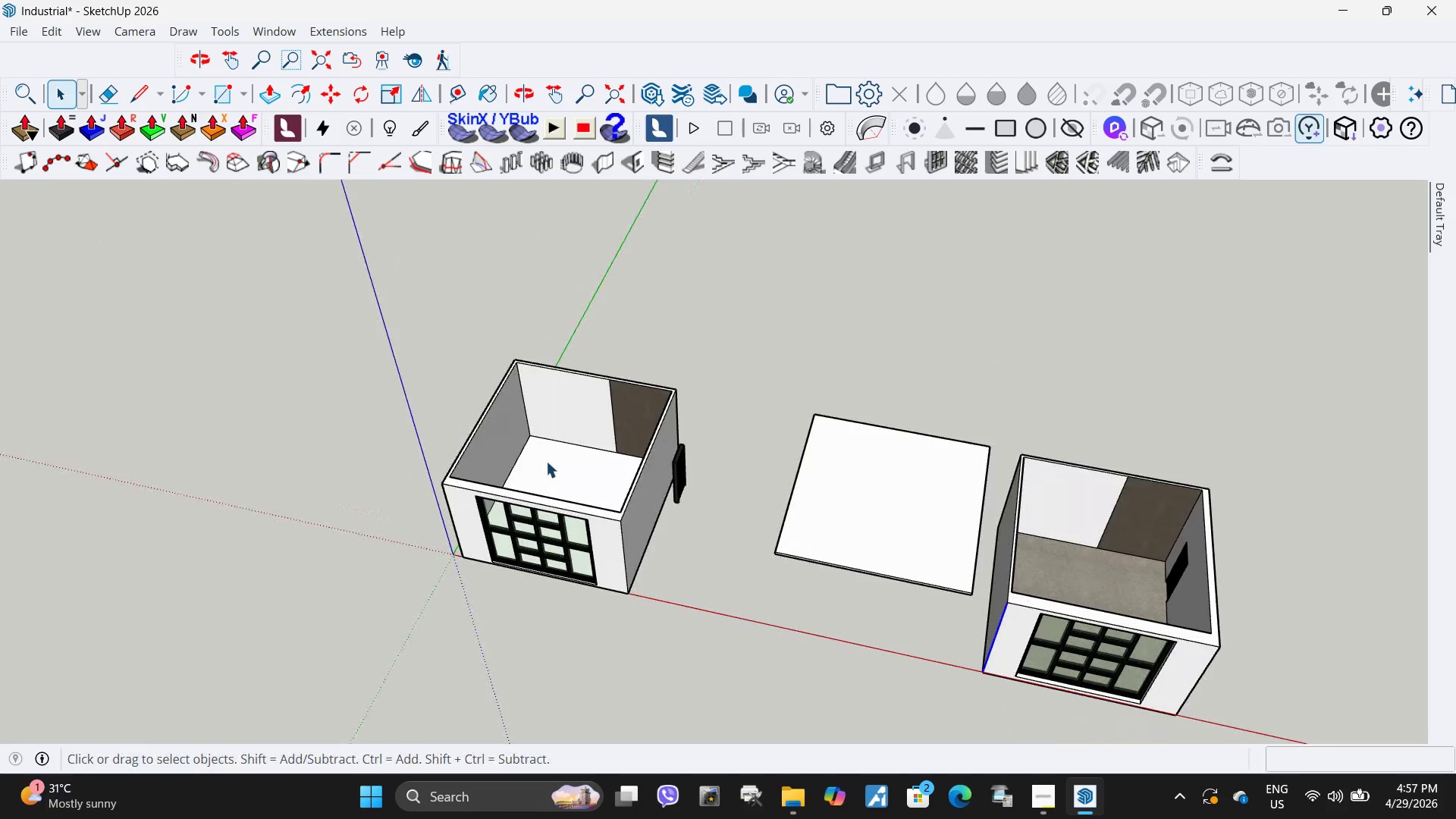 
double_click([546, 461])
 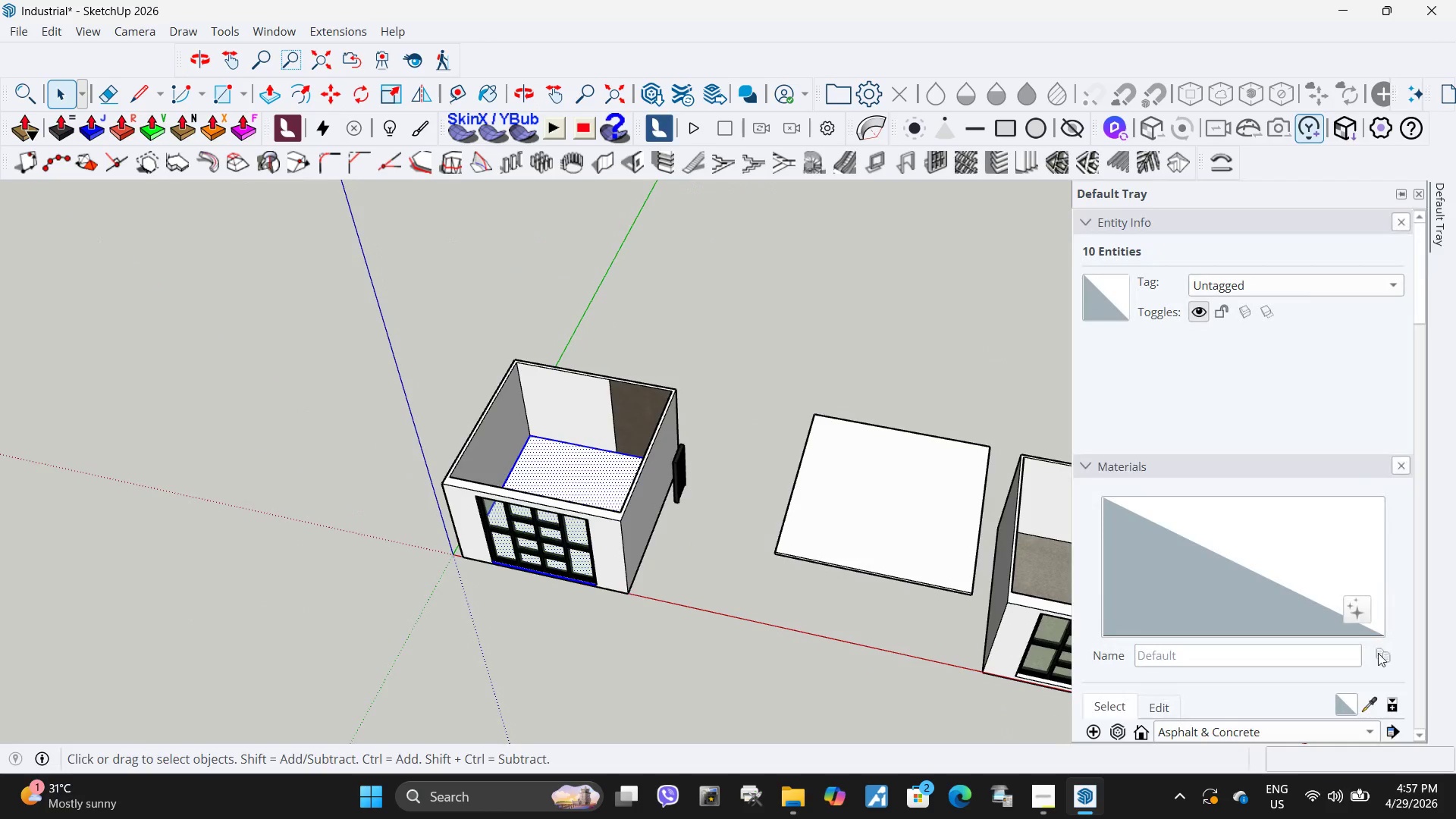 
left_click_drag(start_coordinate=[1372, 714], to_coordinate=[1372, 710])
 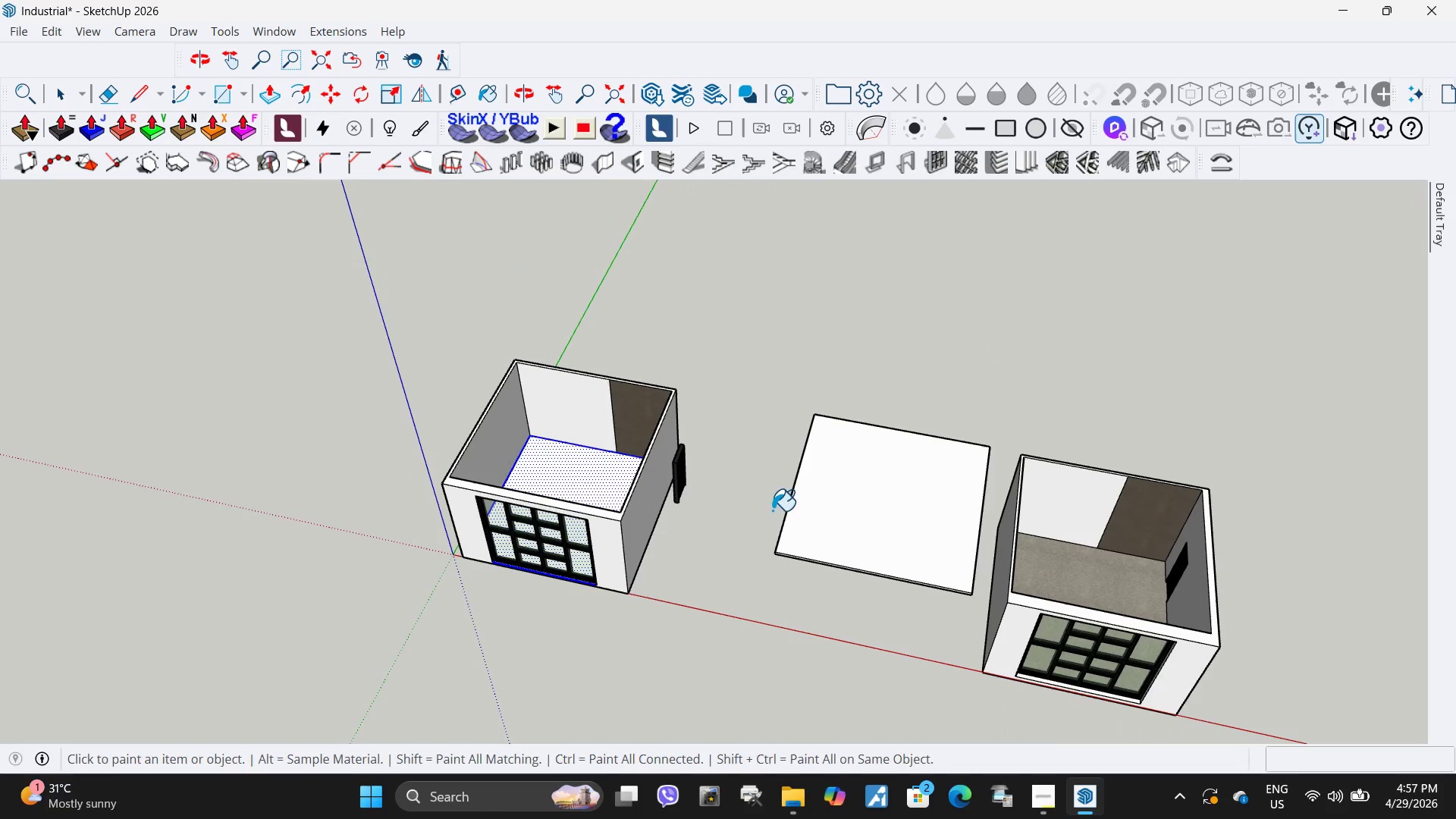 
double_click([595, 475])
 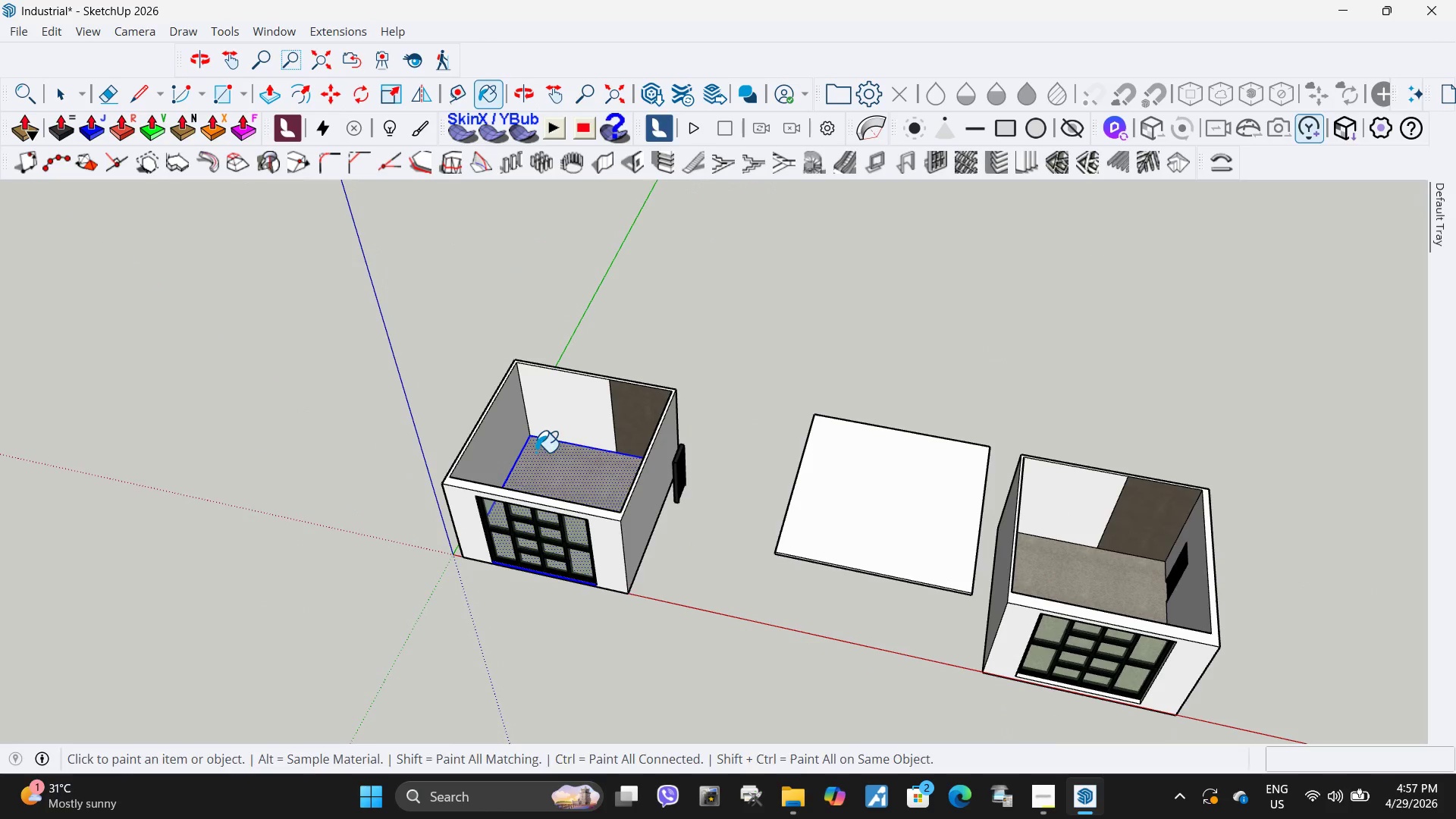 
key(Space)
 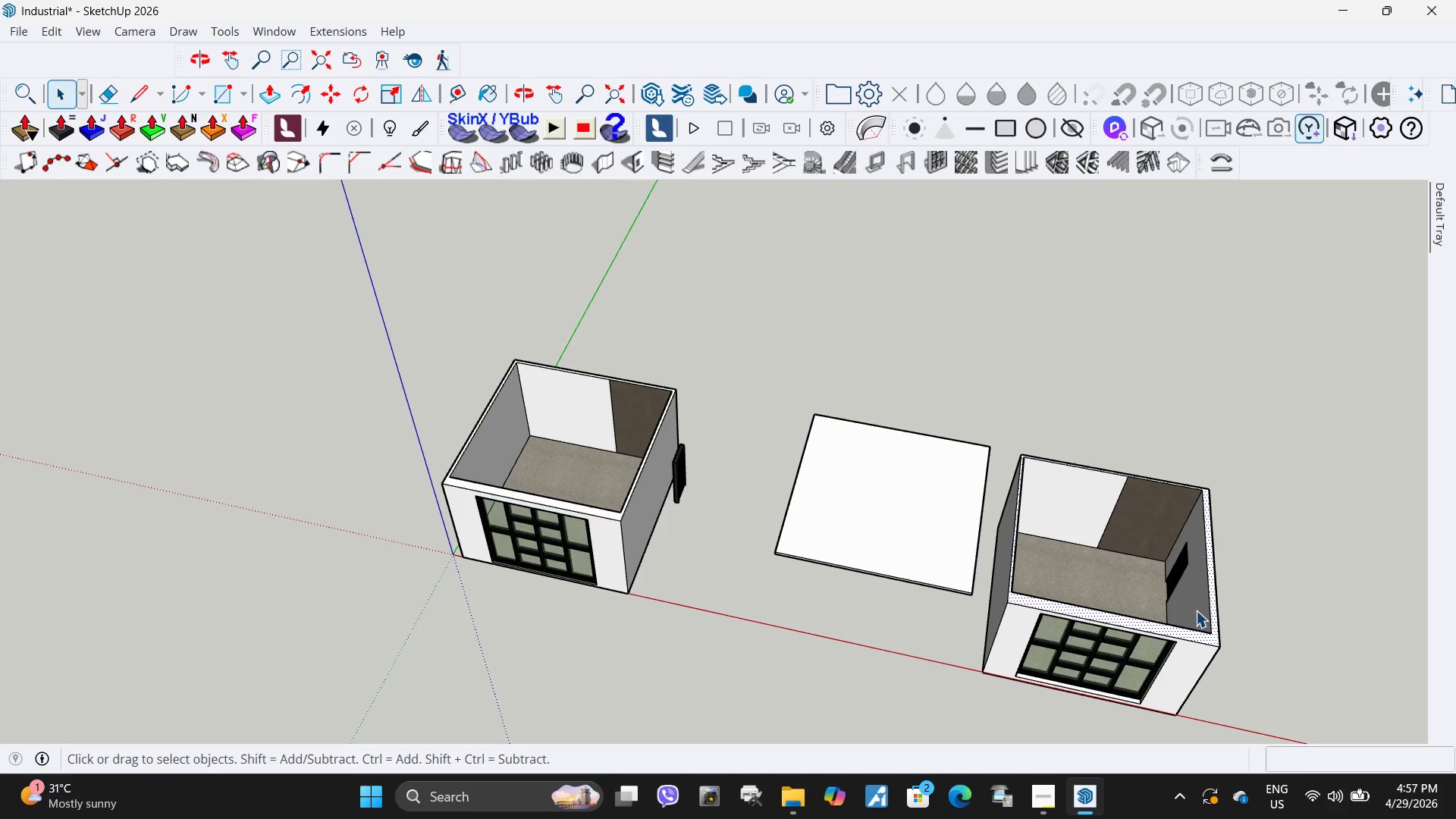 
key(Escape)
 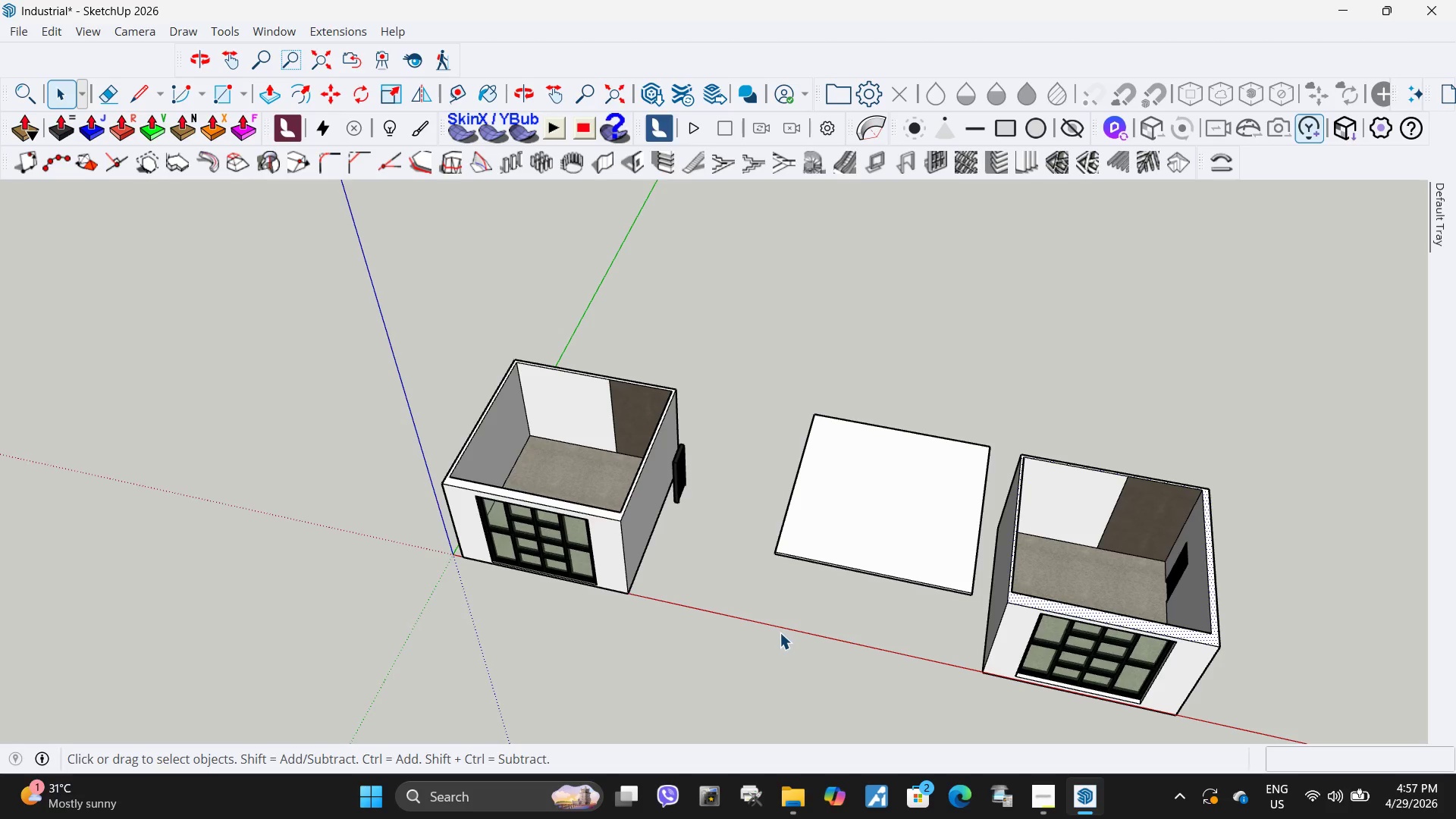 
left_click([780, 632])
 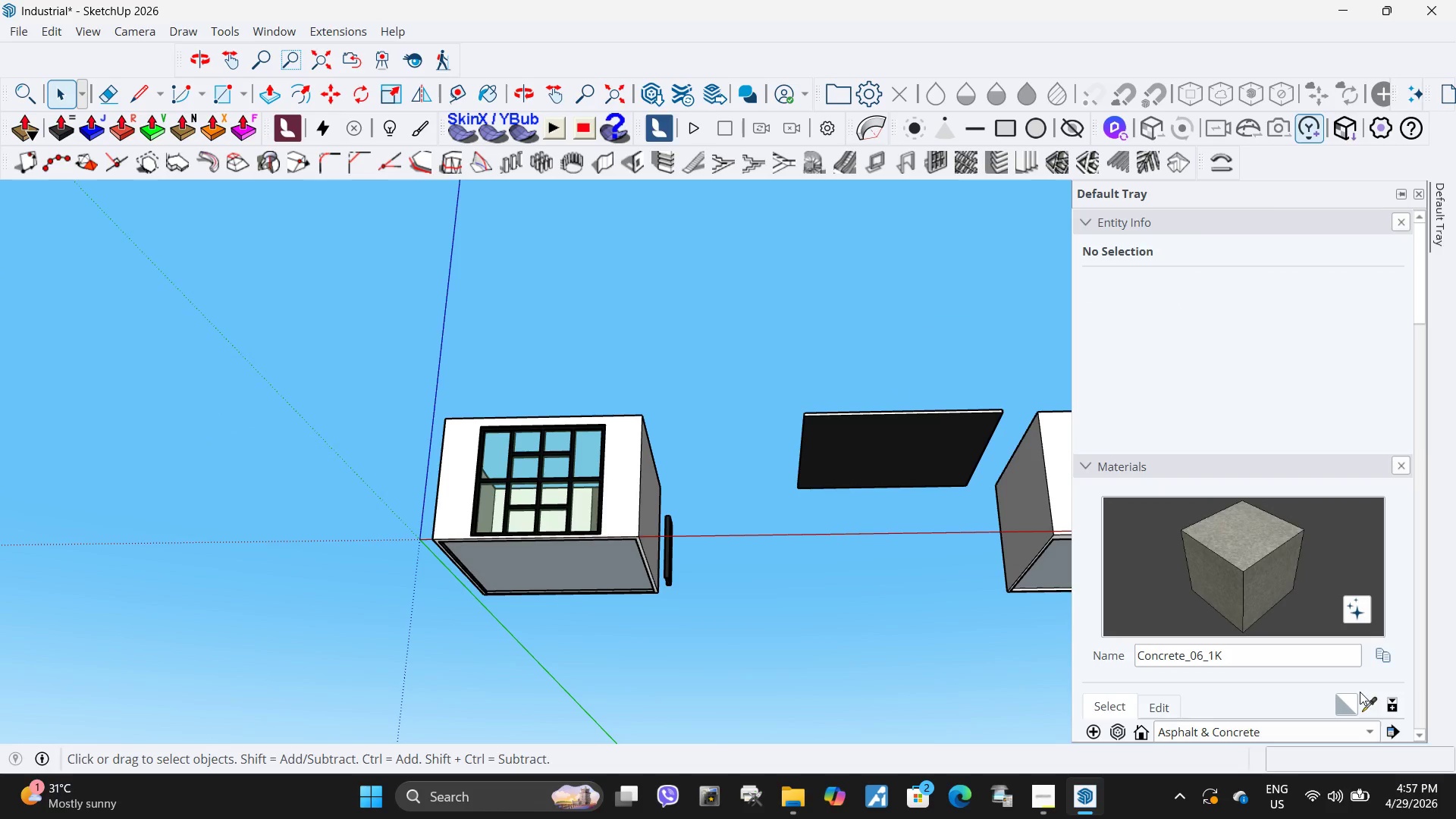 
left_click([867, 448])
 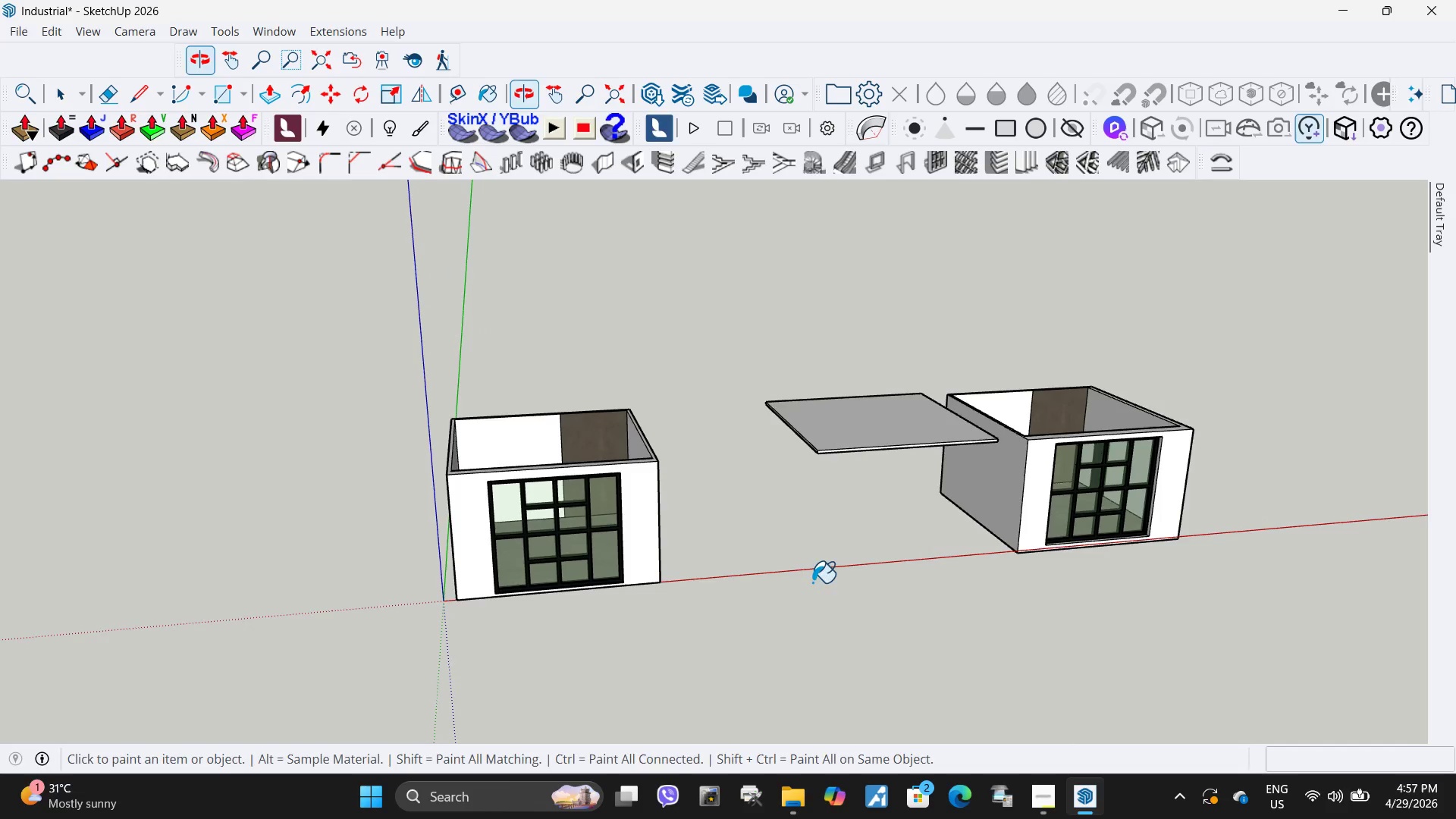 
key(Space)
 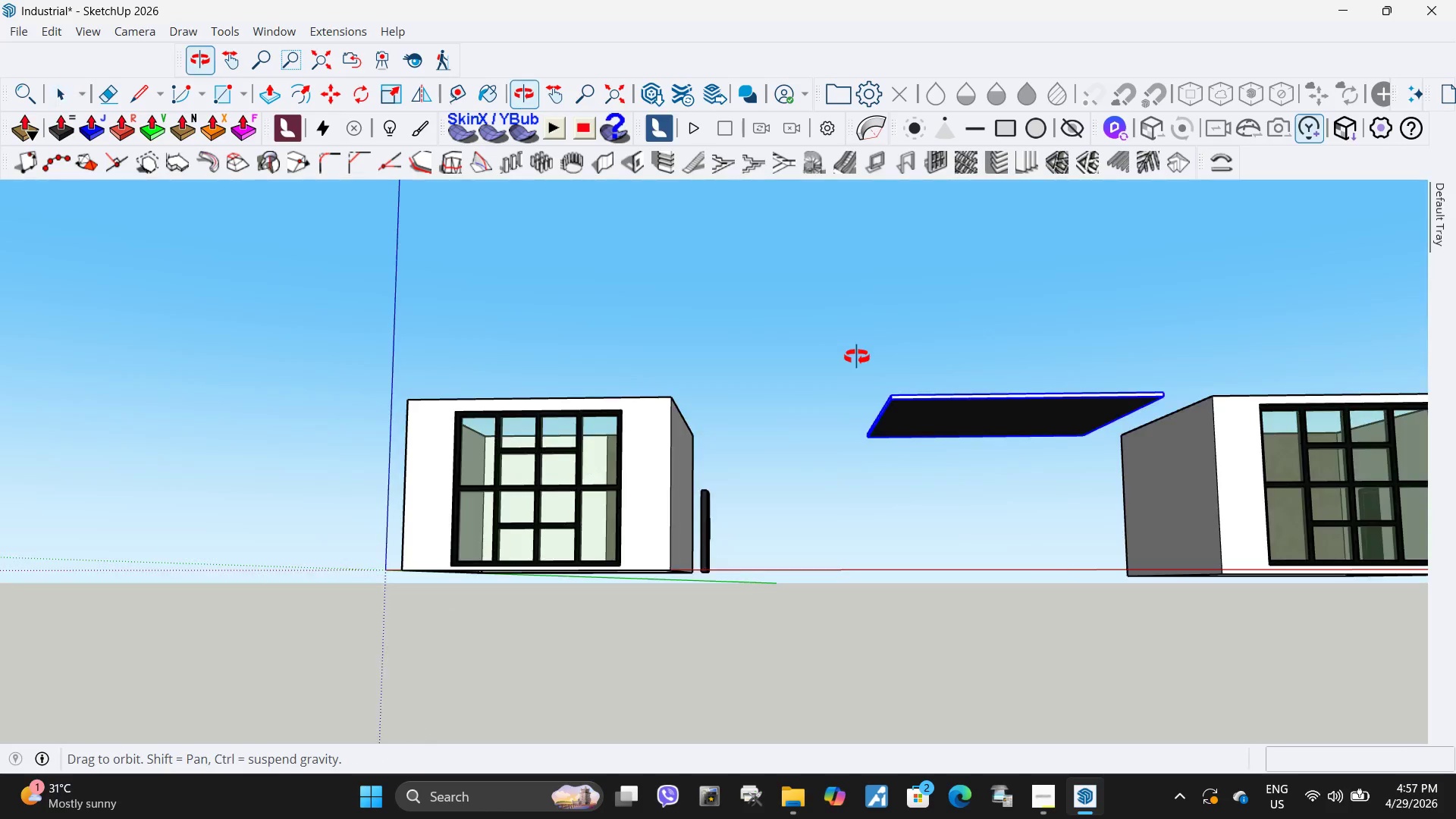 
scroll: coordinate [453, 394], scroll_direction: up, amount: 3.0
 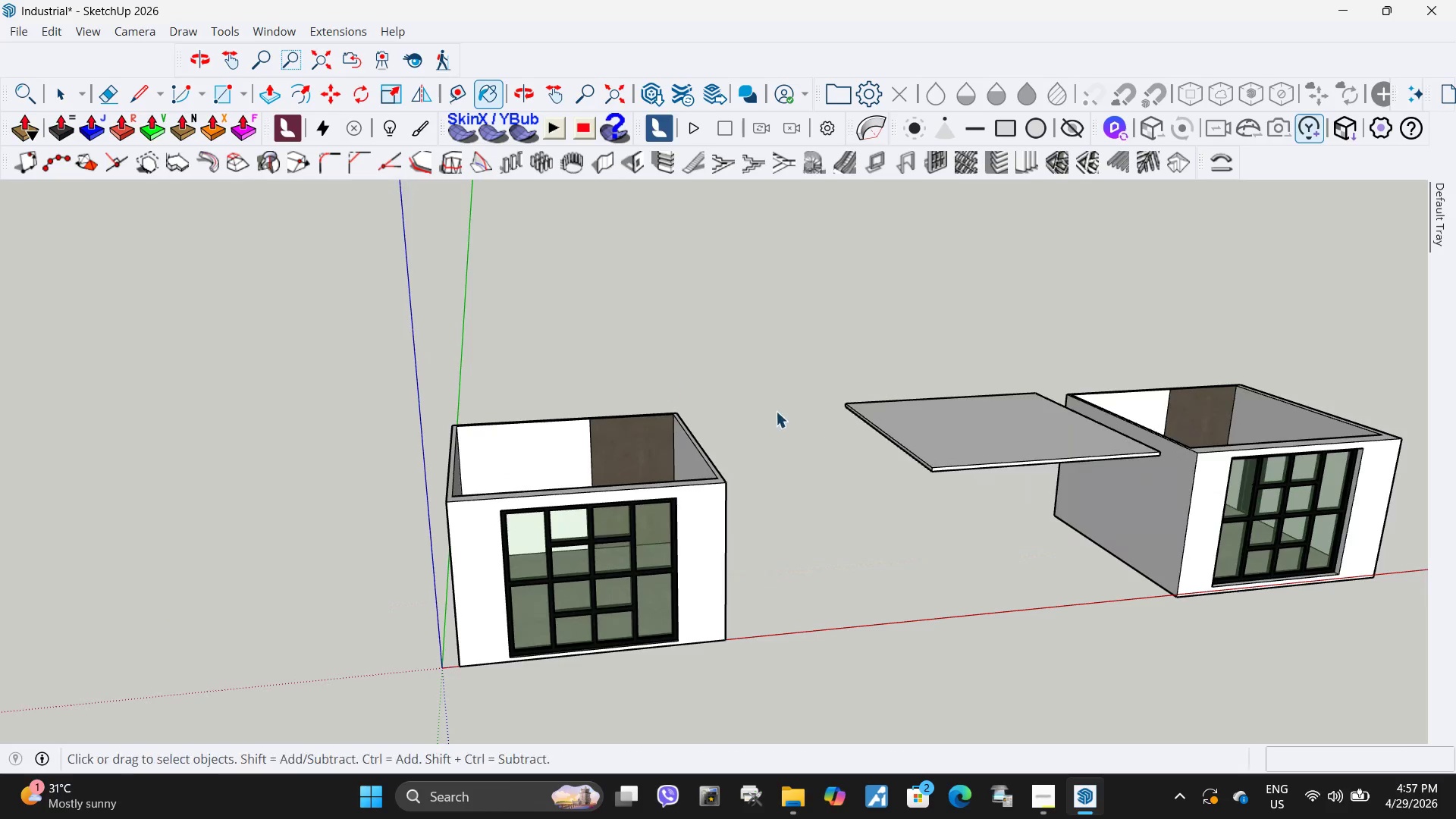 
scroll: coordinate [857, 407], scroll_direction: down, amount: 1.0
 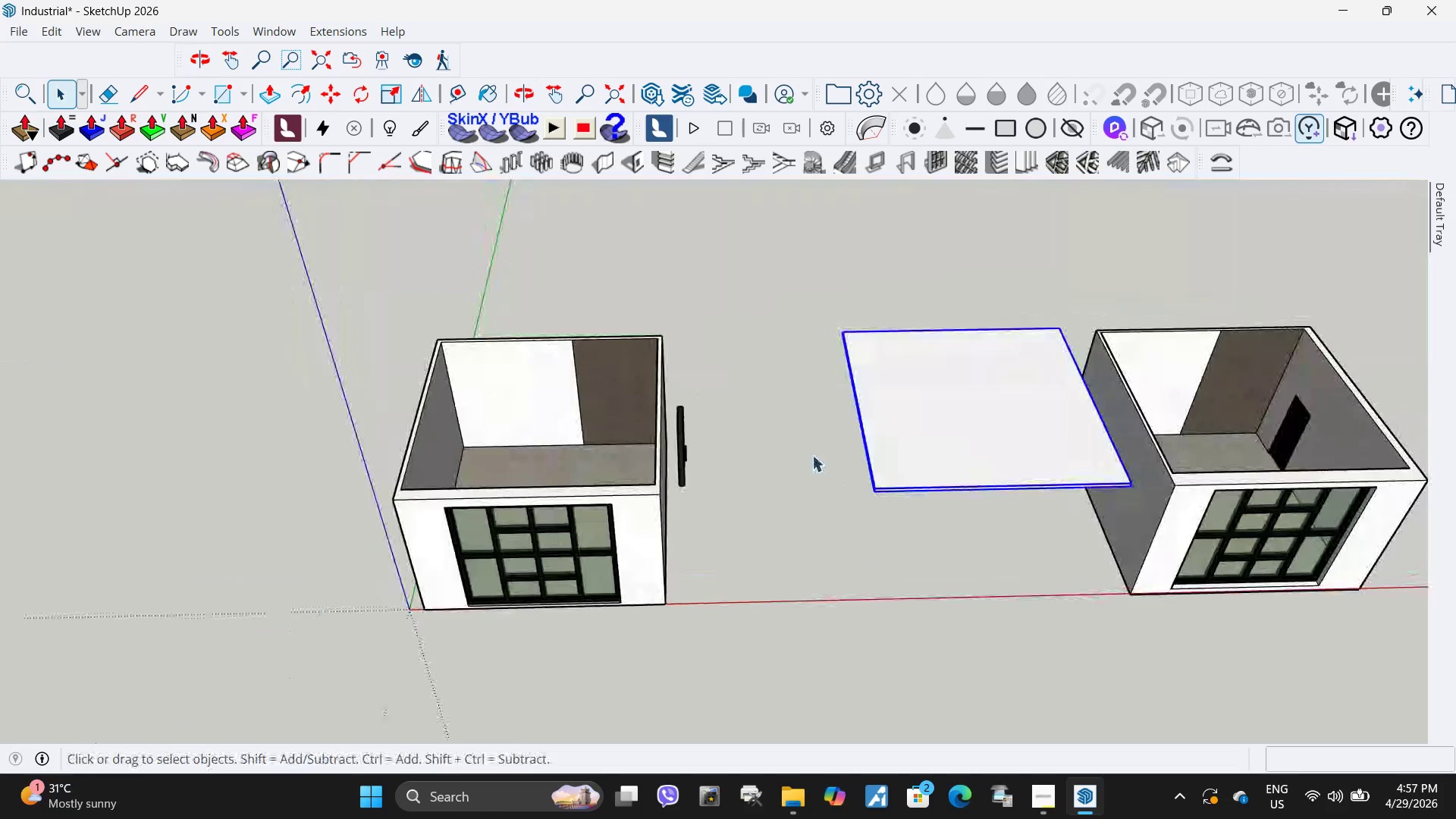 
key(Escape)
 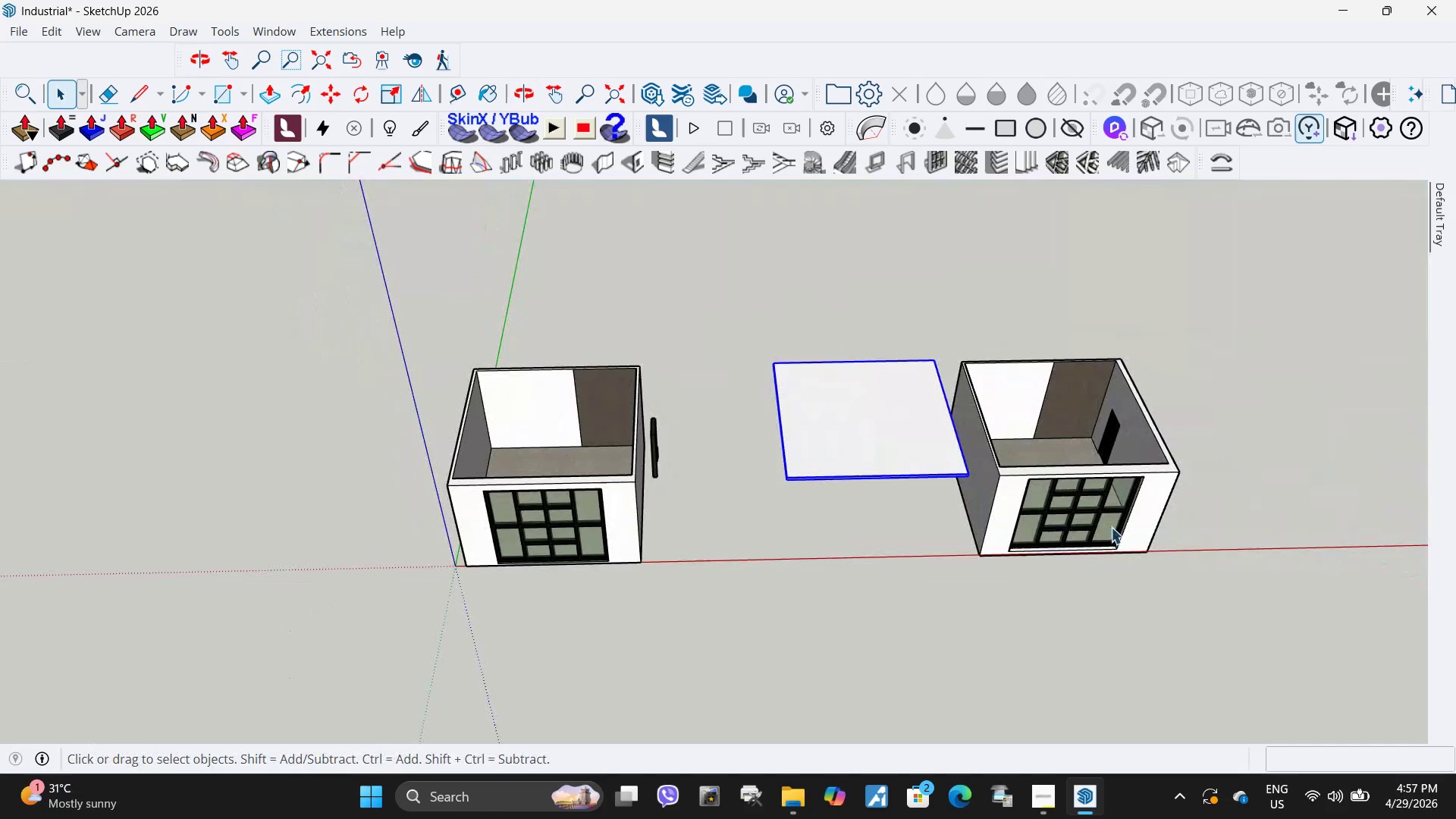 
scroll: coordinate [570, 454], scroll_direction: down, amount: 3.0
 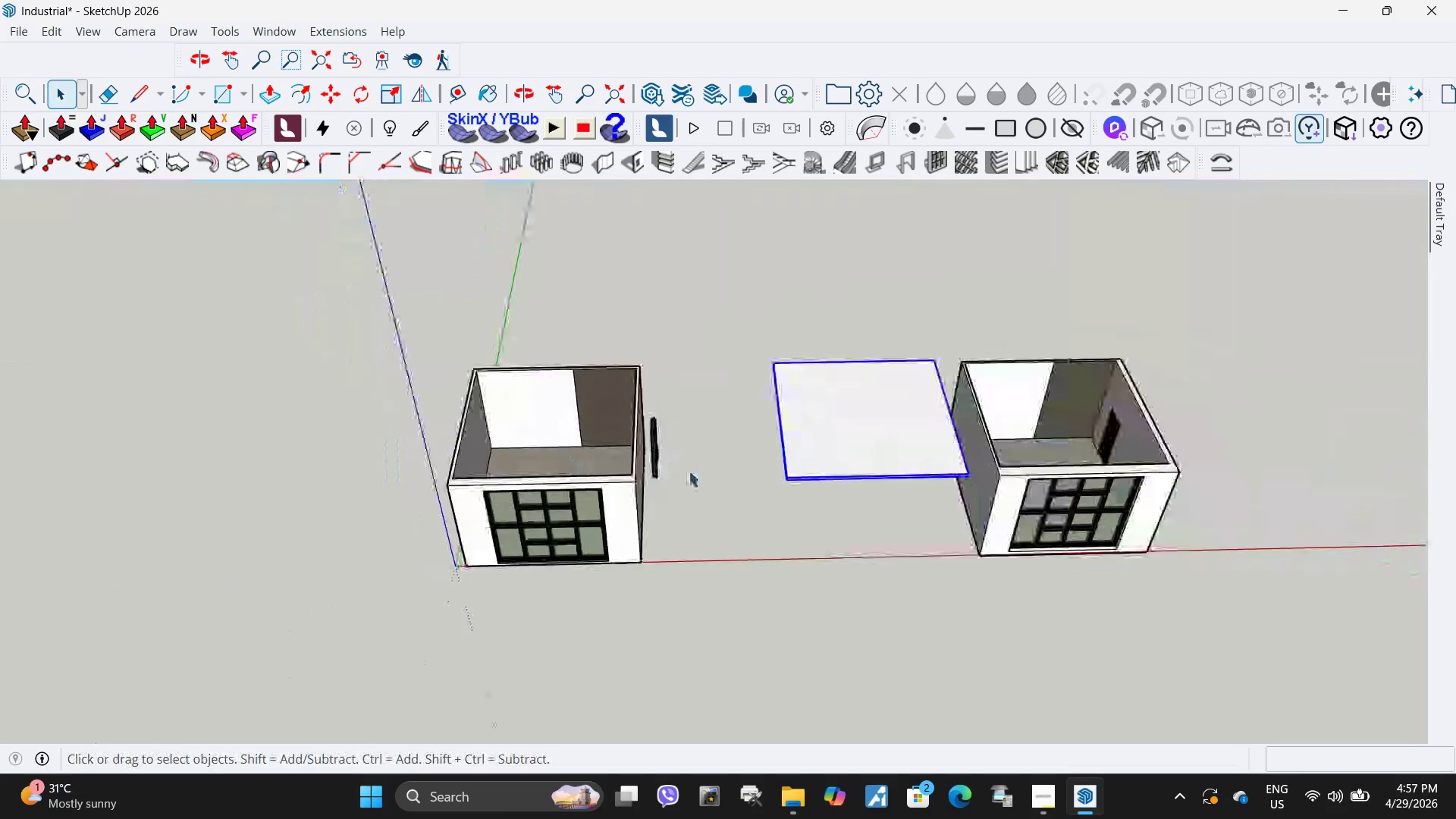 
left_click_drag(start_coordinate=[1191, 624], to_coordinate=[987, 325])
 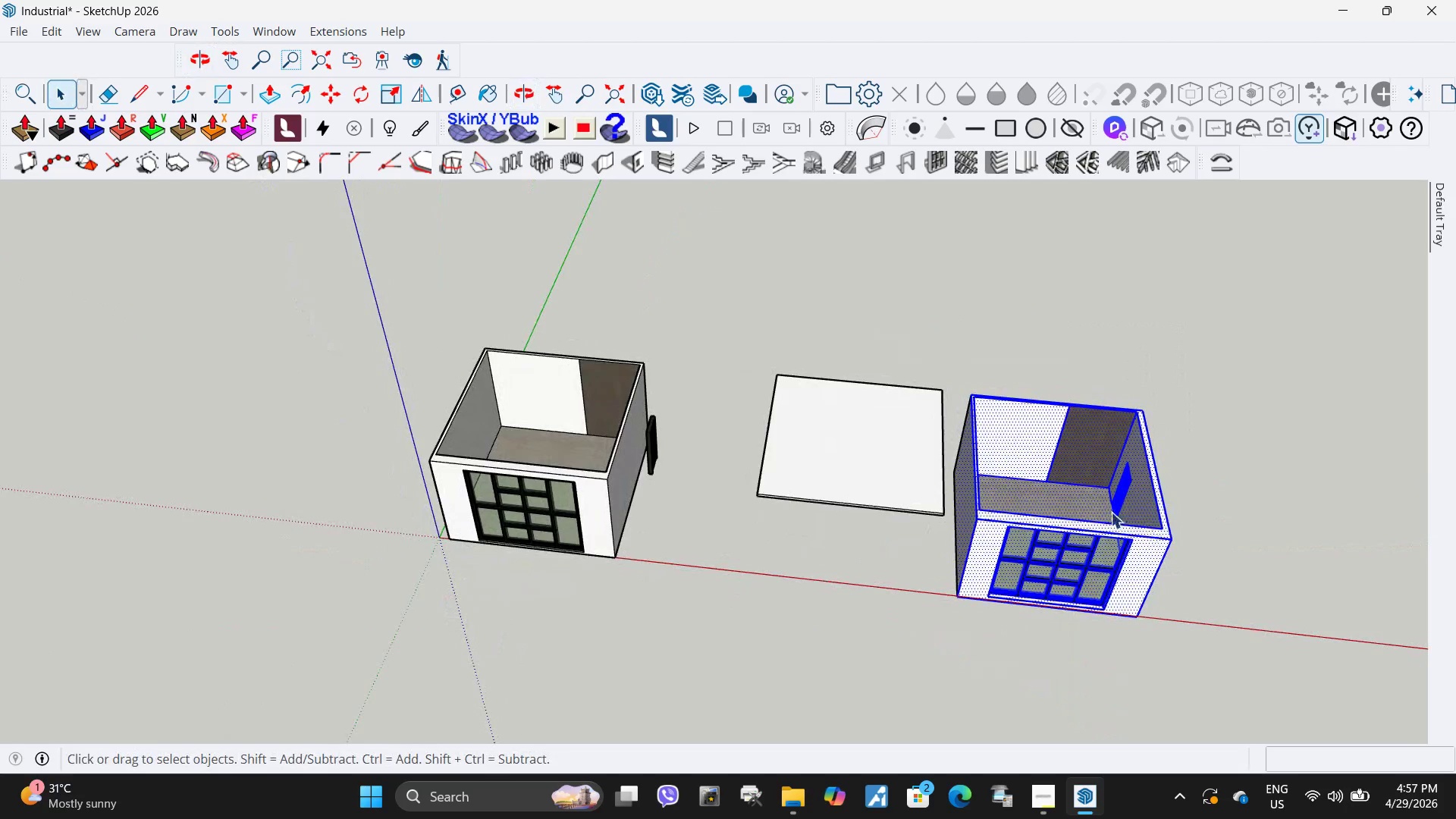 
wait(5.42)
 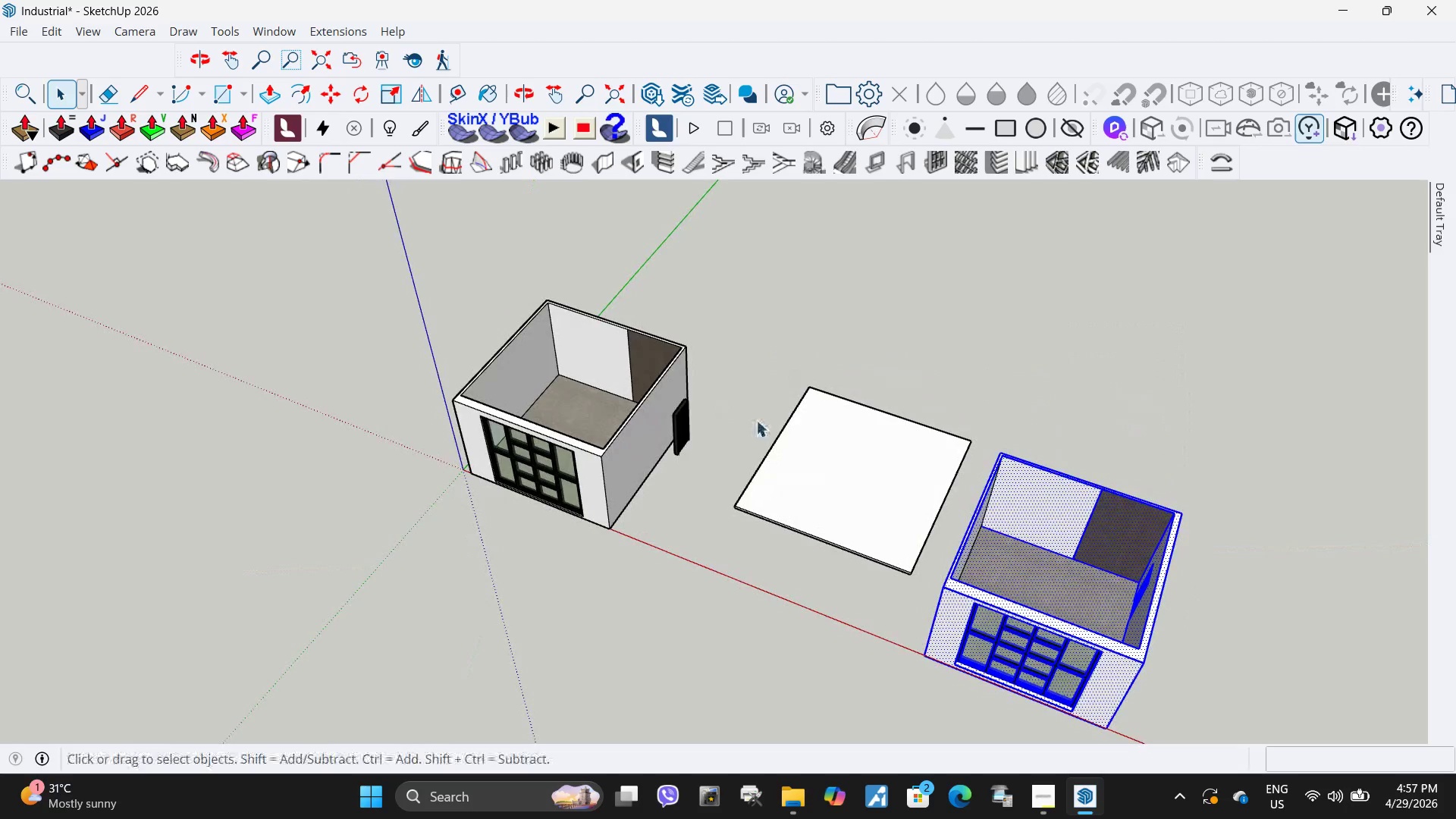 
key(Delete)
 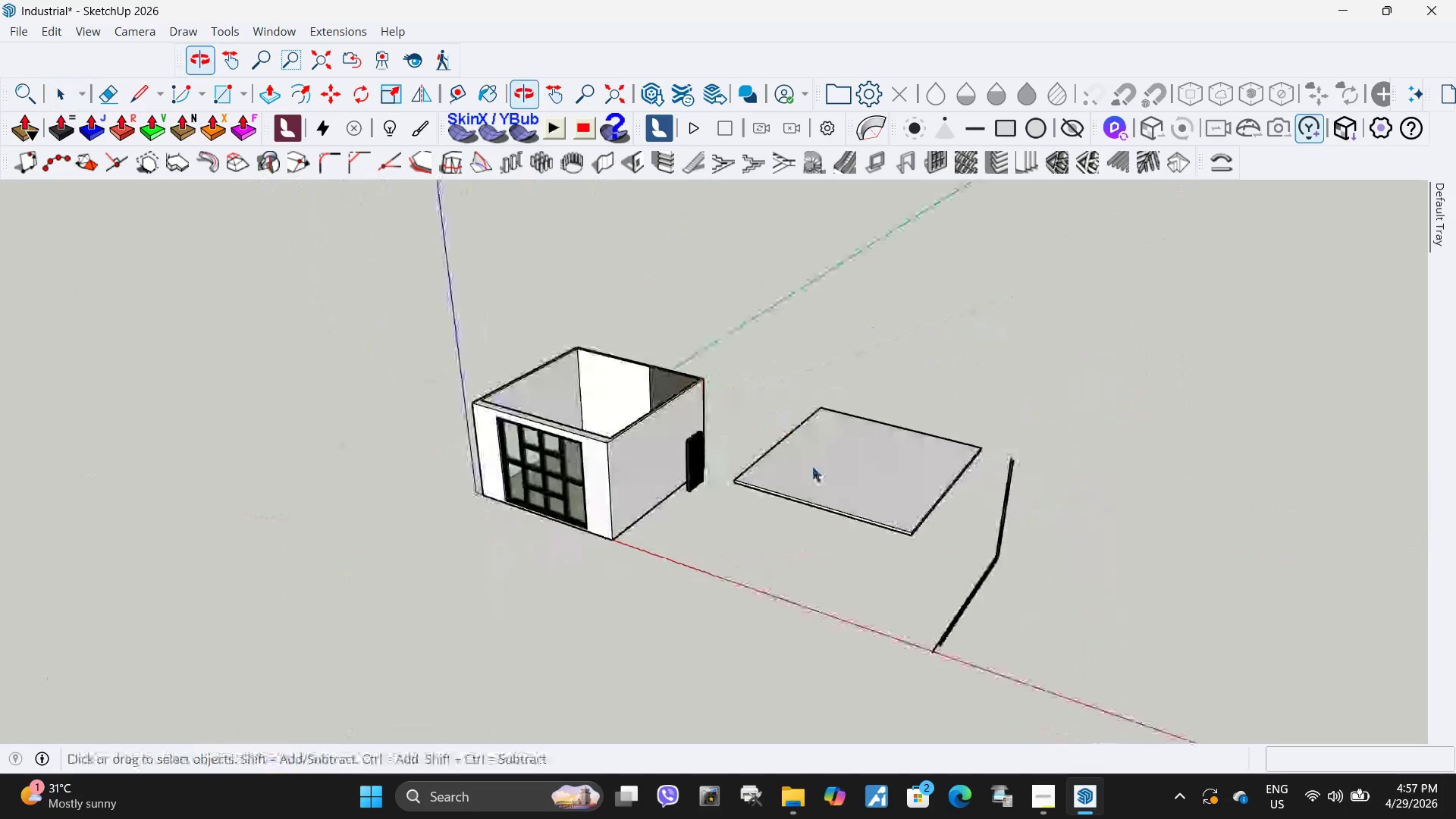 
left_click_drag(start_coordinate=[1015, 682], to_coordinate=[893, 606])
 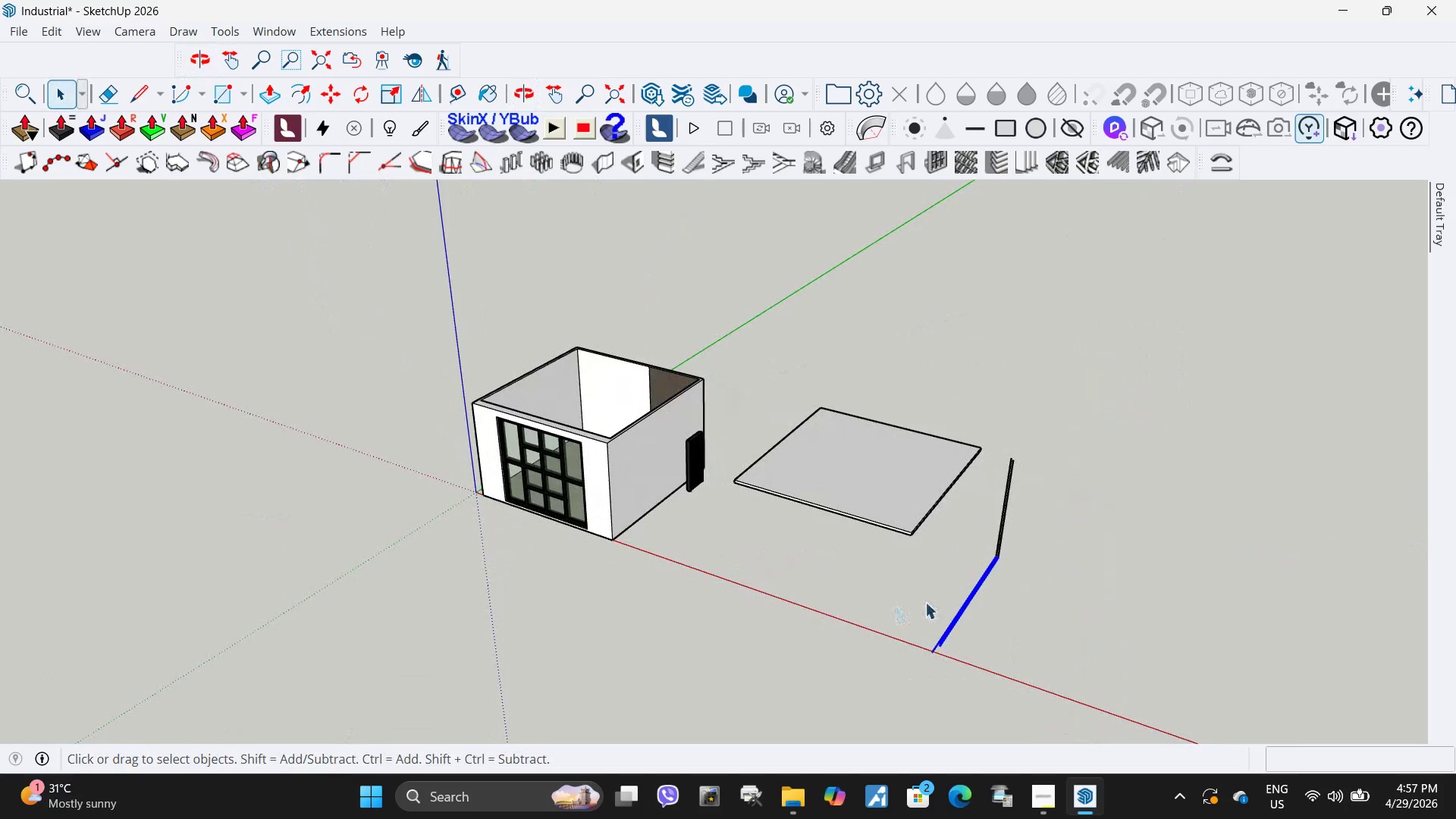 
key(Delete)
 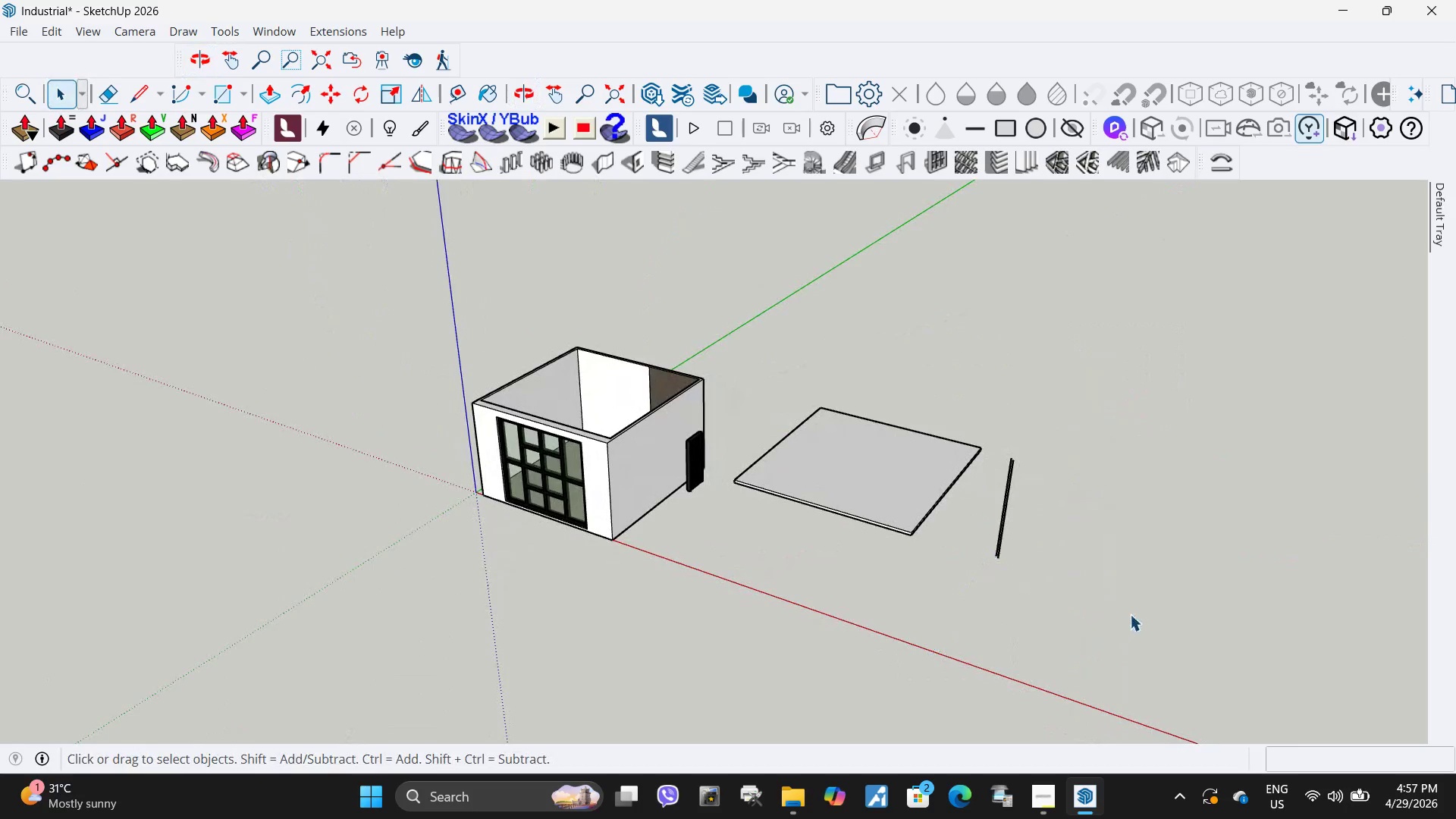 
left_click_drag(start_coordinate=[1130, 614], to_coordinate=[998, 430])
 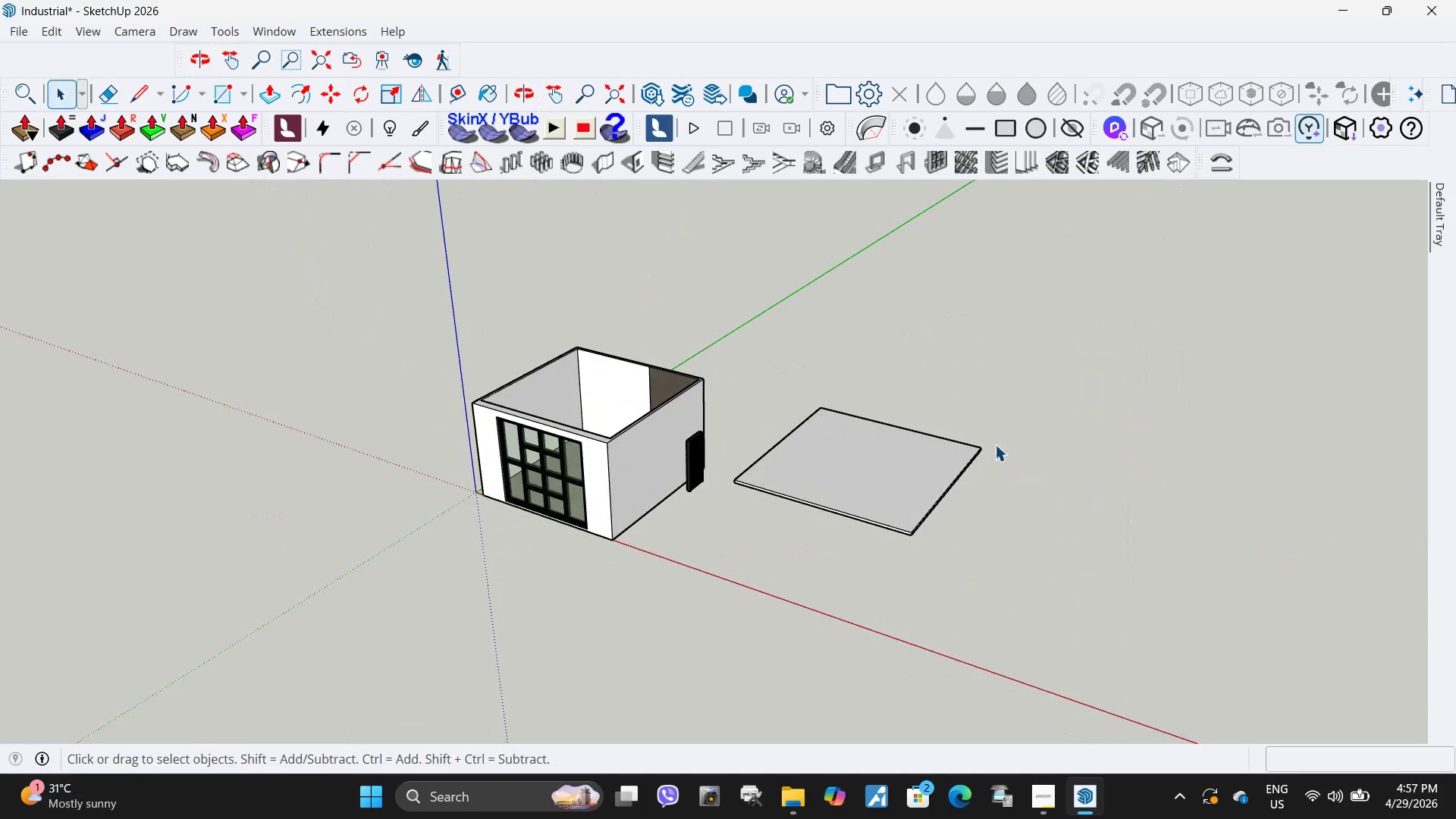 
key(Delete)
 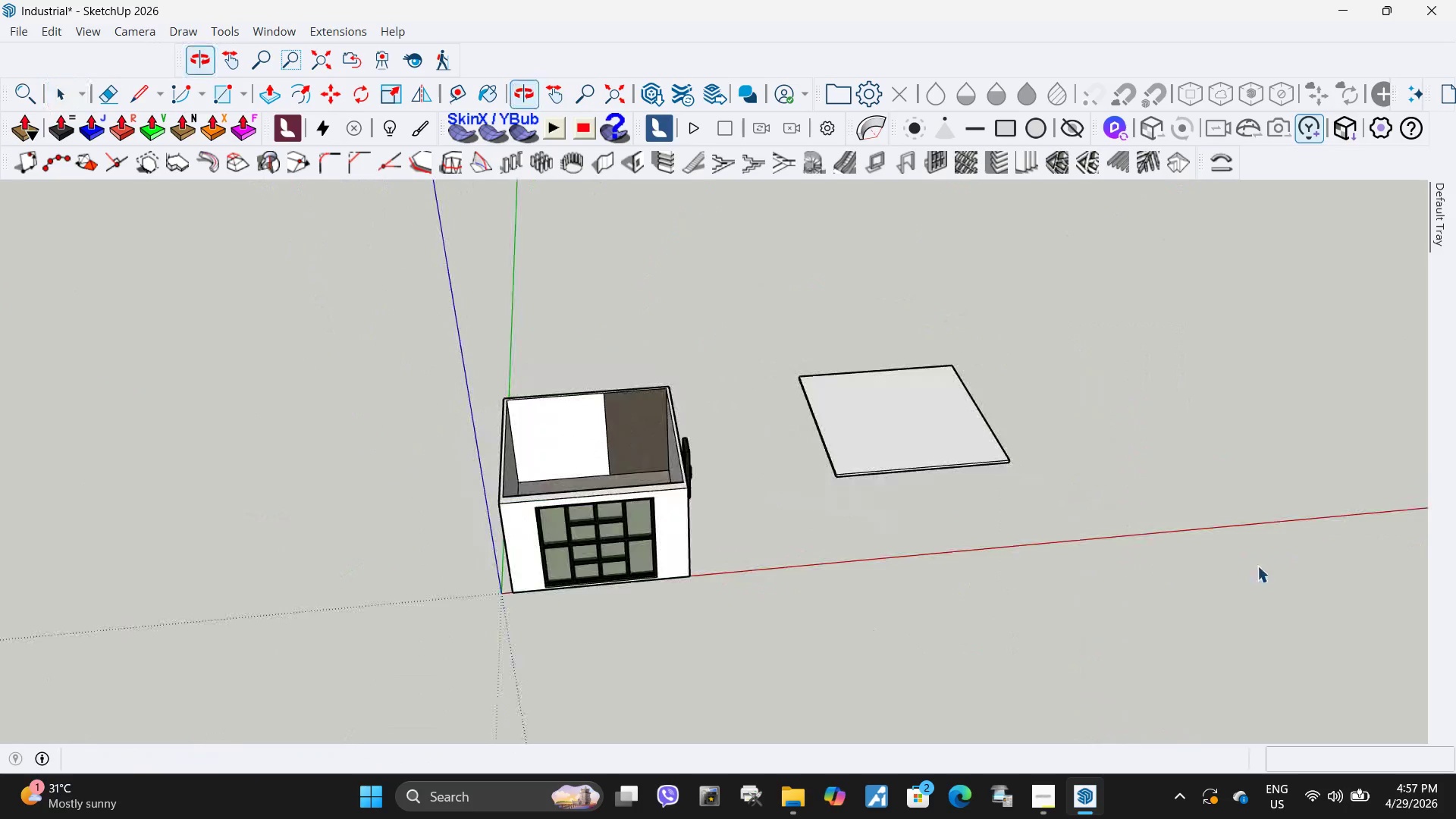 
scroll: coordinate [890, 644], scroll_direction: up, amount: 15.0
 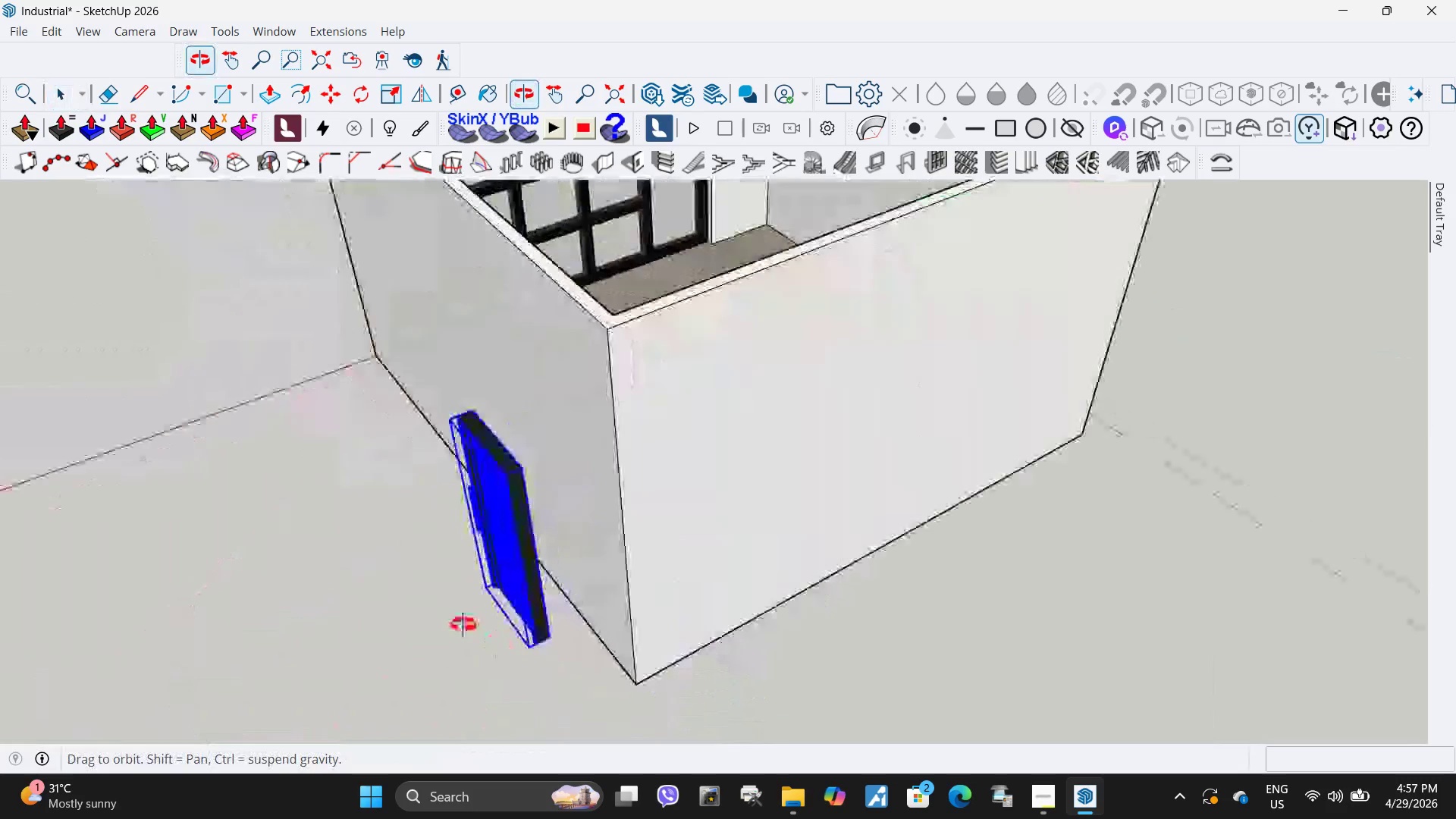 
key(M)
 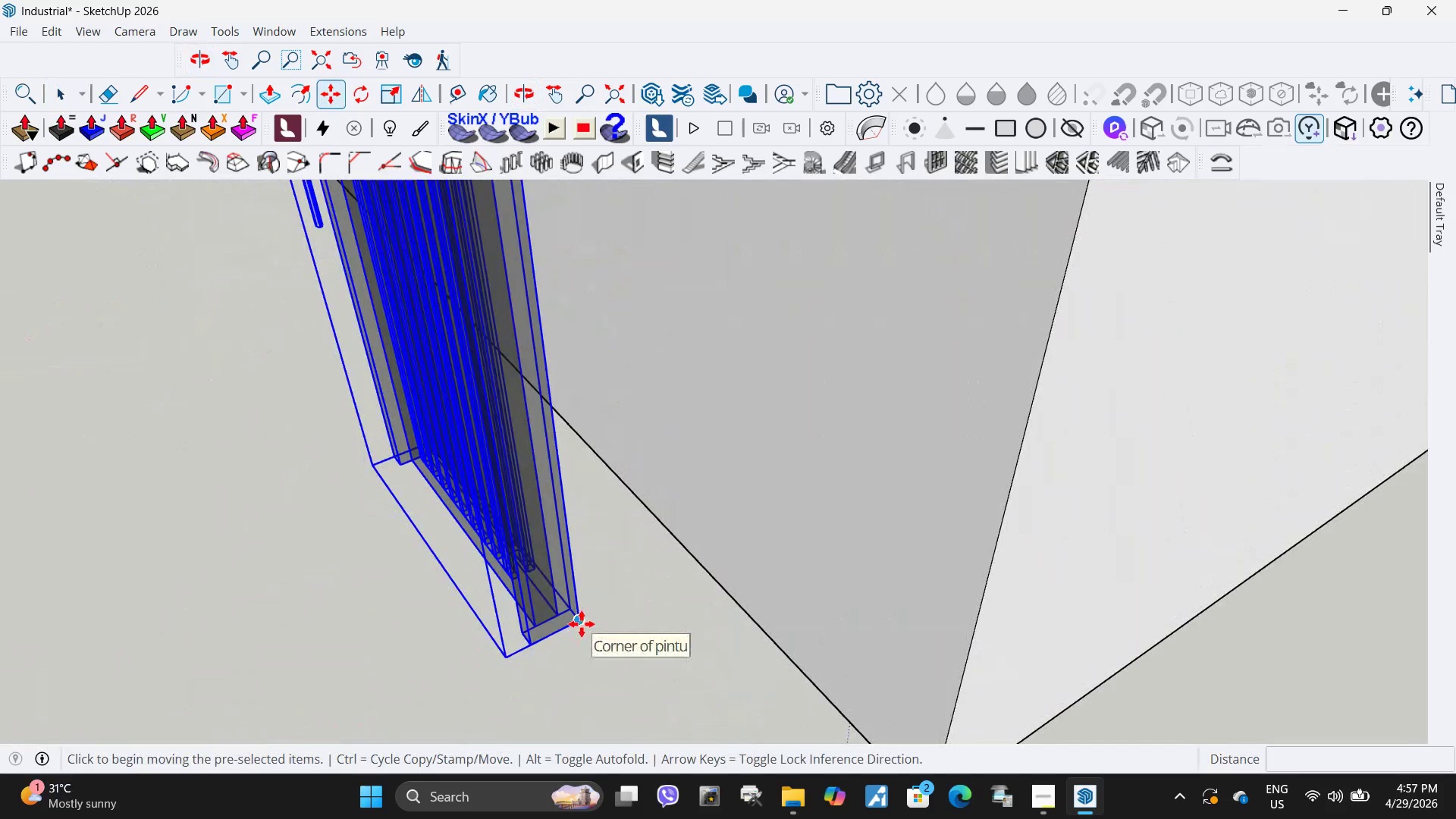 
scroll: coordinate [575, 630], scroll_direction: up, amount: 13.0
 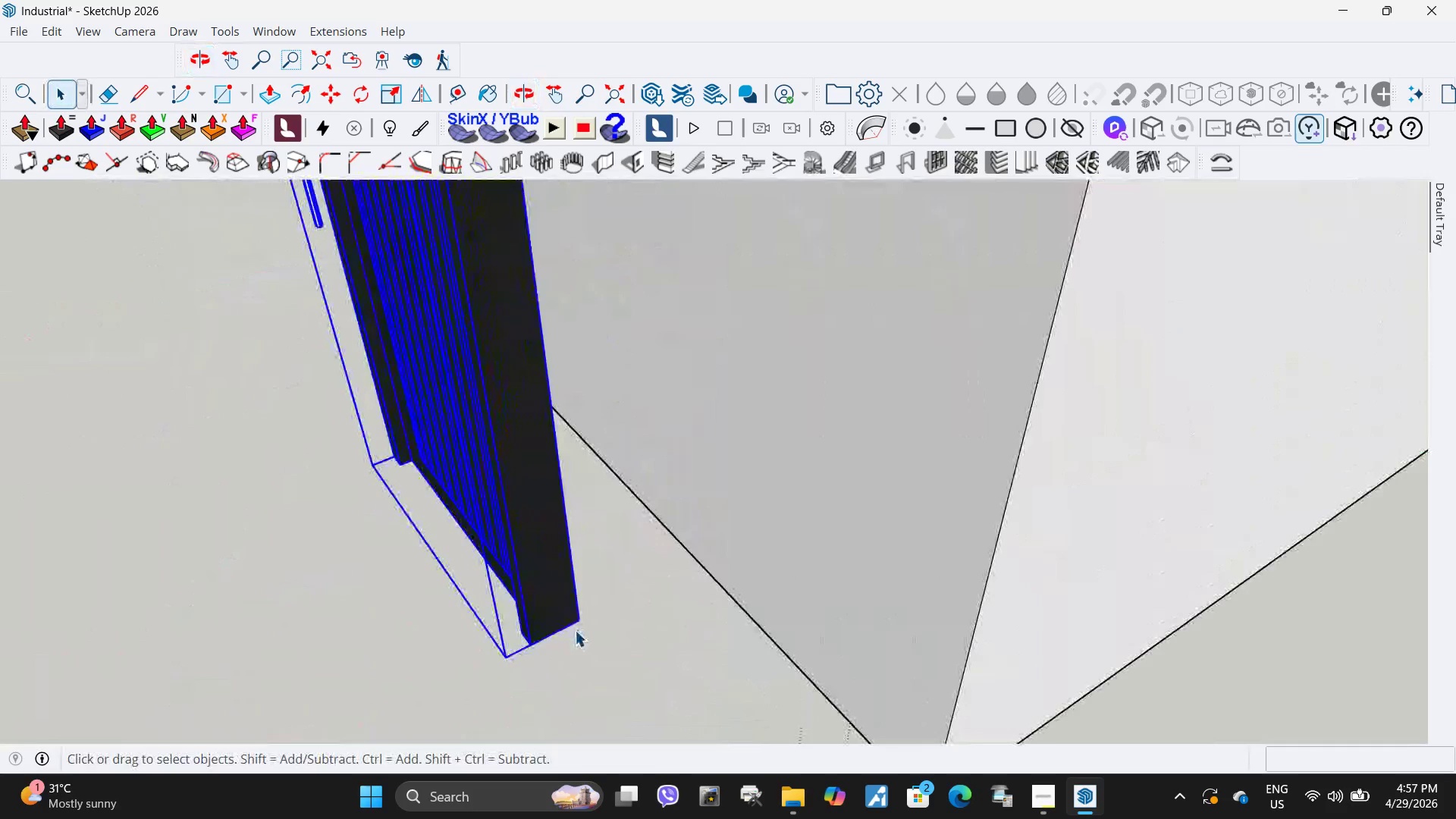 
left_click([582, 624])
 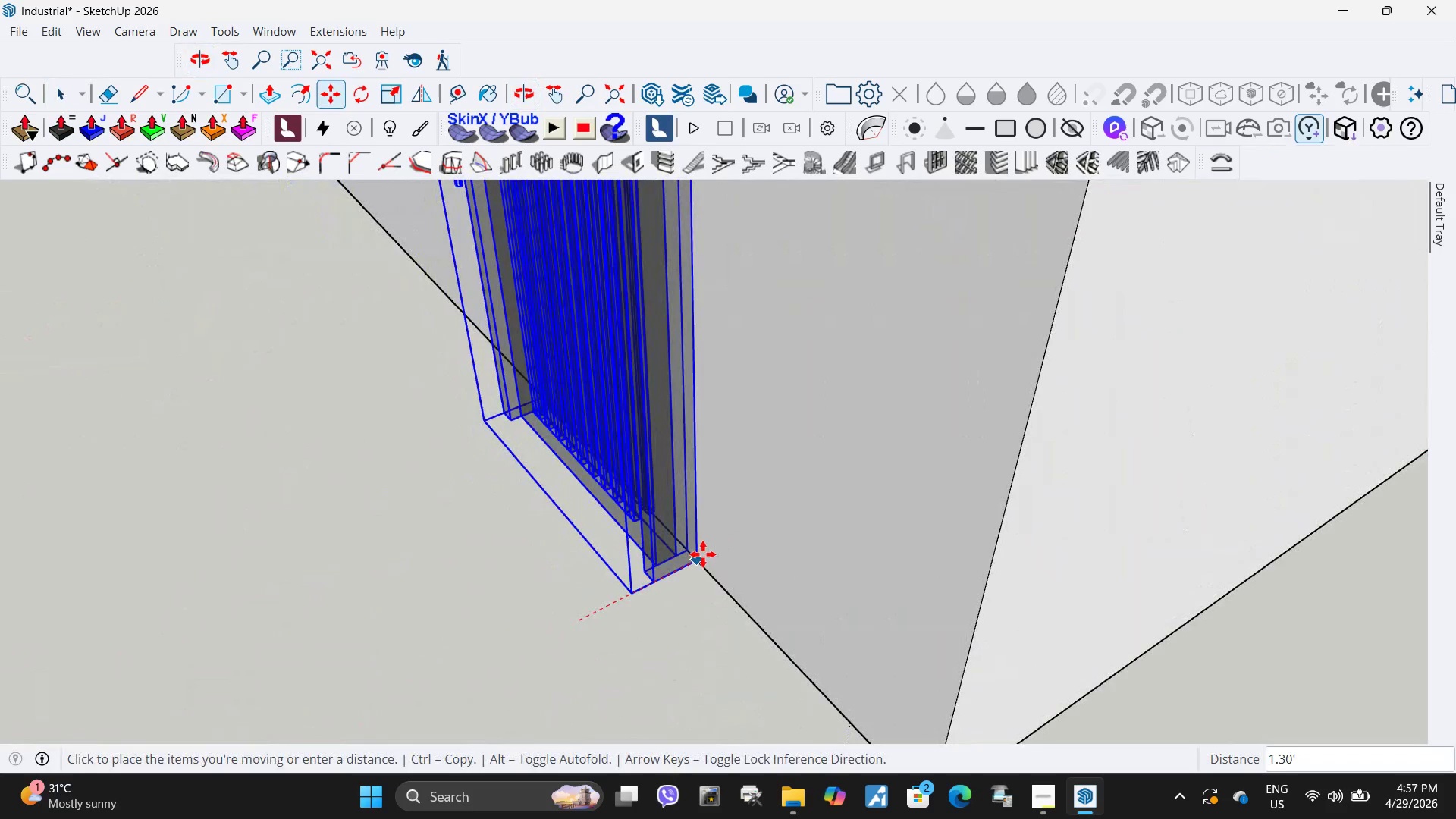 
left_click([700, 560])
 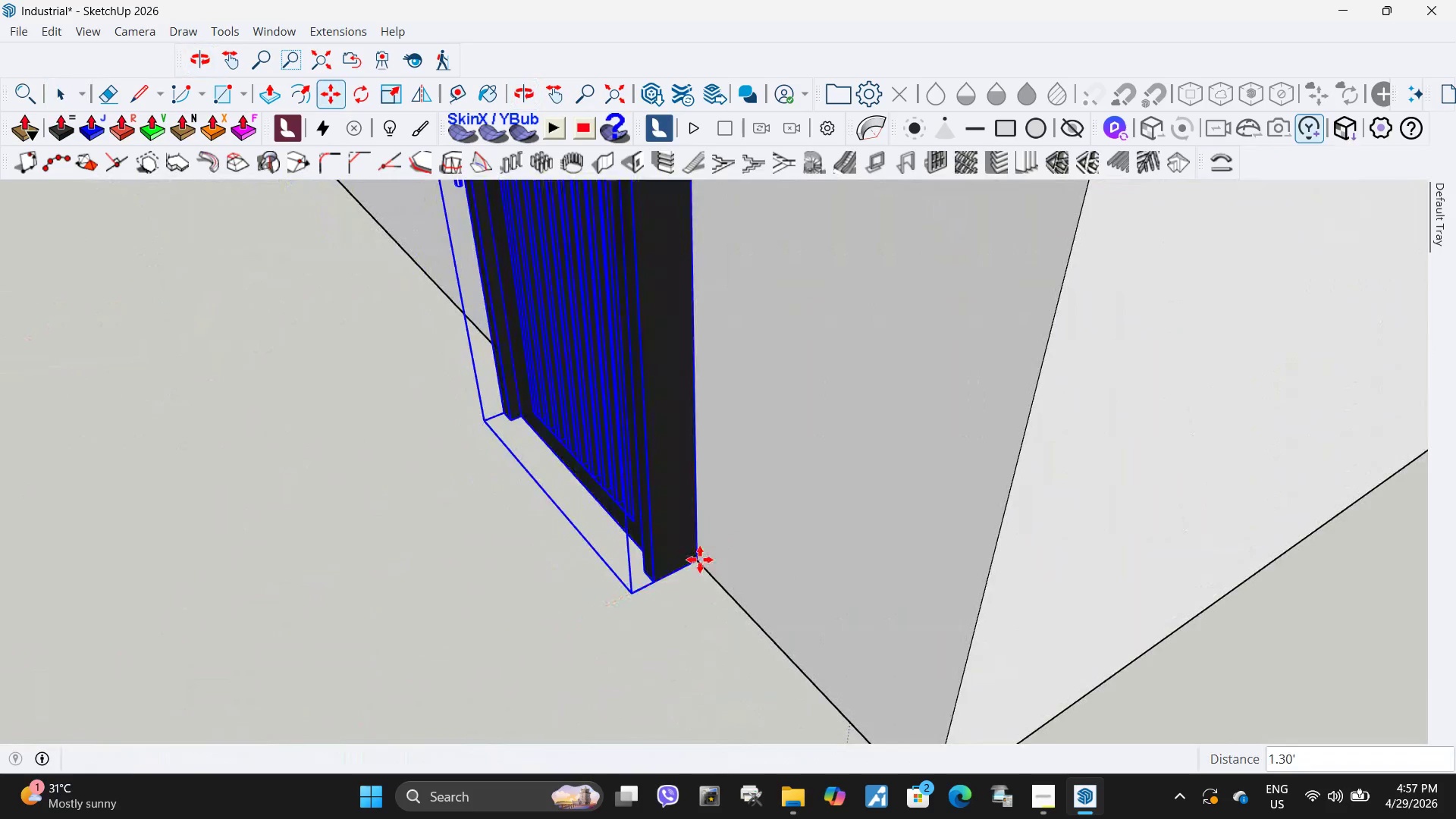 
scroll: coordinate [700, 571], scroll_direction: down, amount: 12.0
 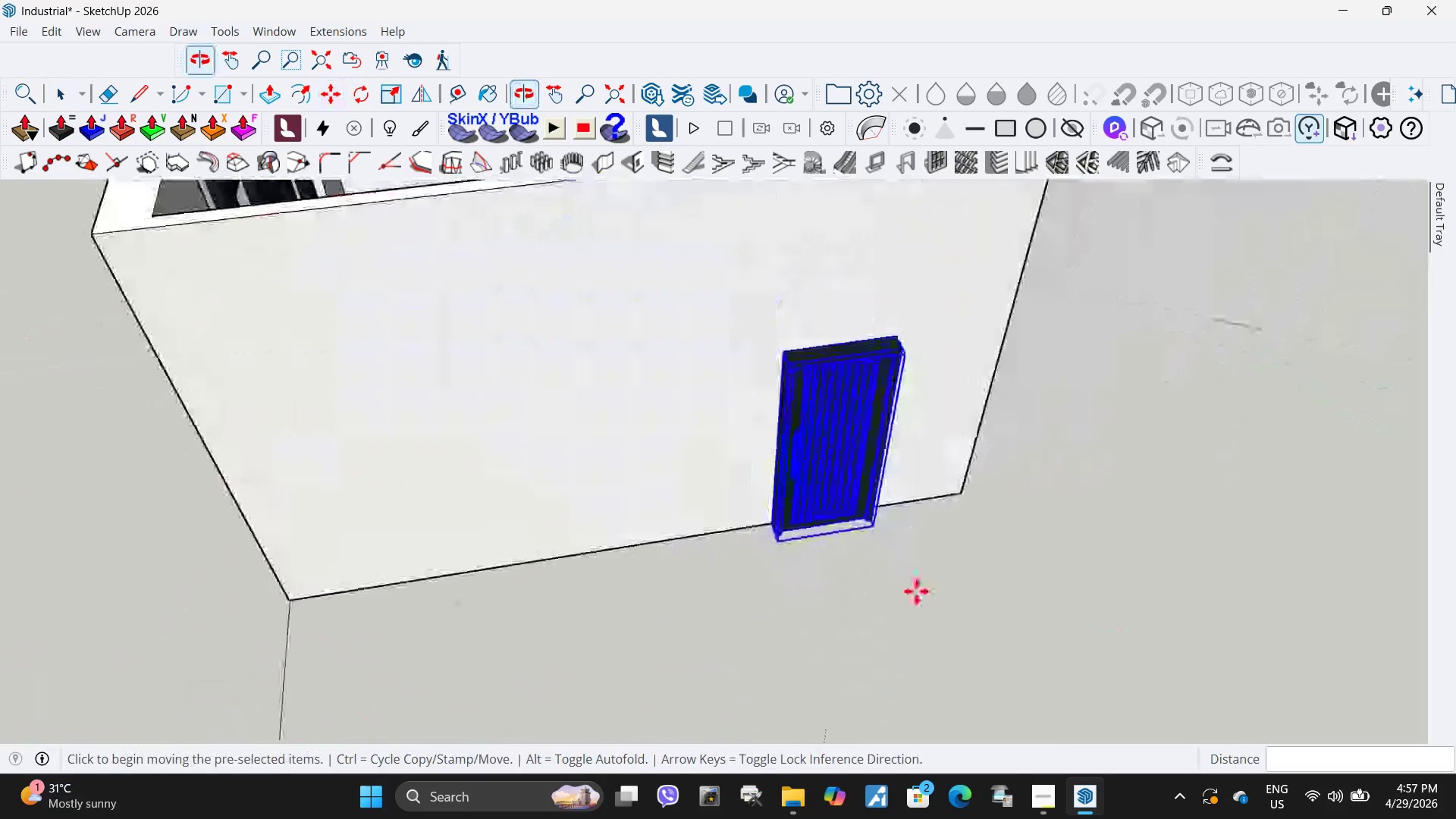 
key(Space)
 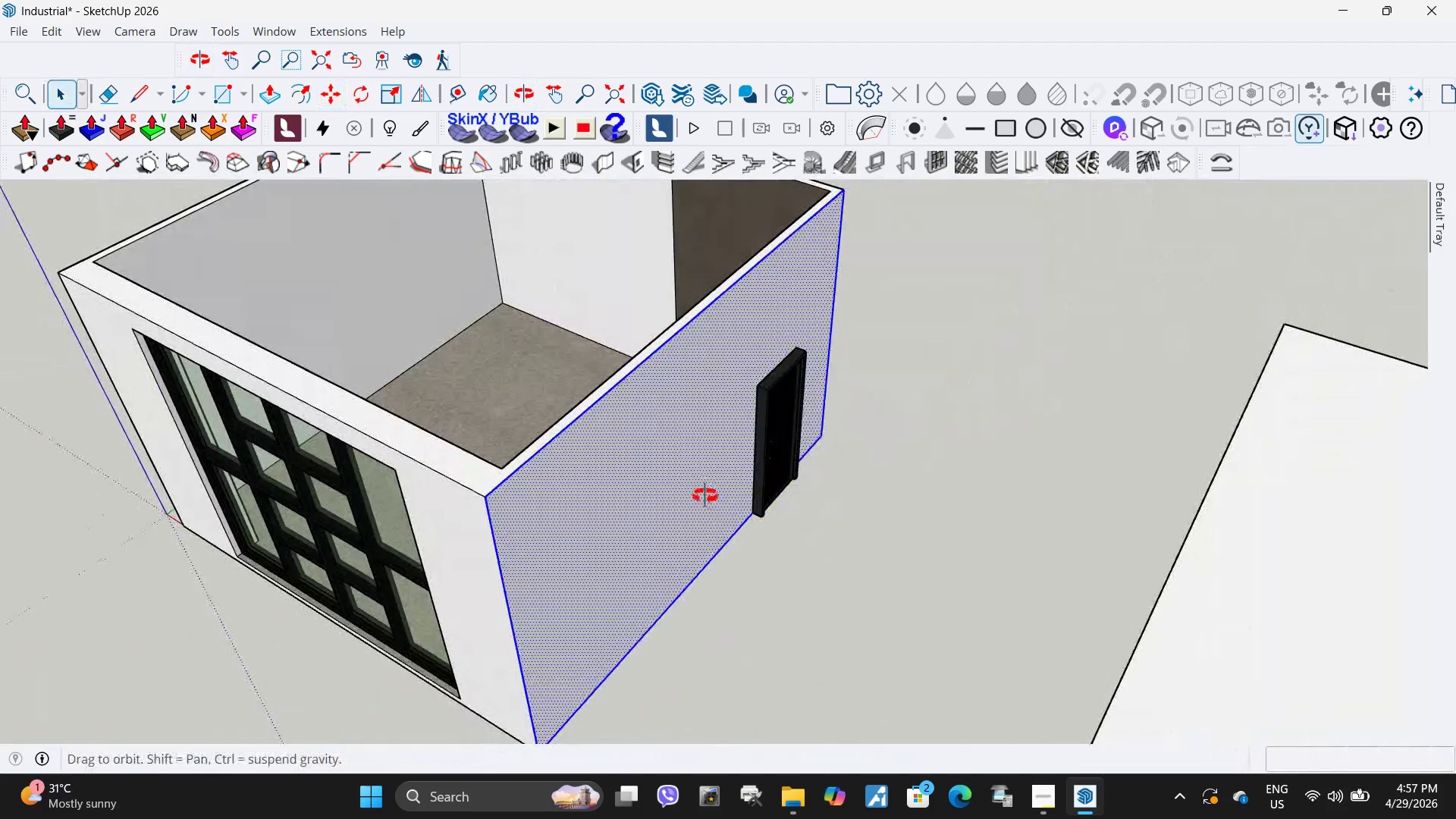 
scroll: coordinate [548, 531], scroll_direction: down, amount: 4.0
 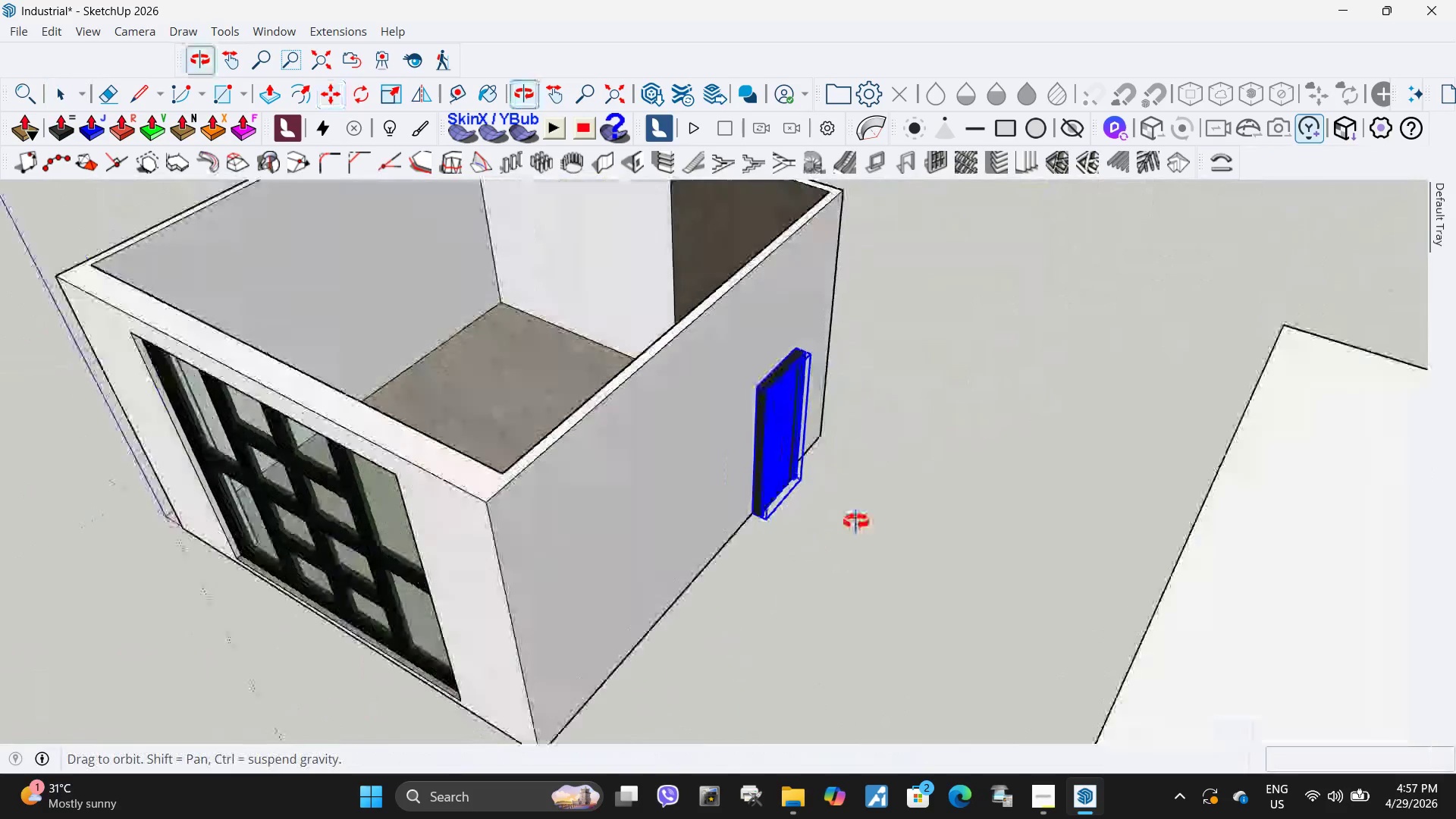 
scroll: coordinate [808, 446], scroll_direction: up, amount: 8.0
 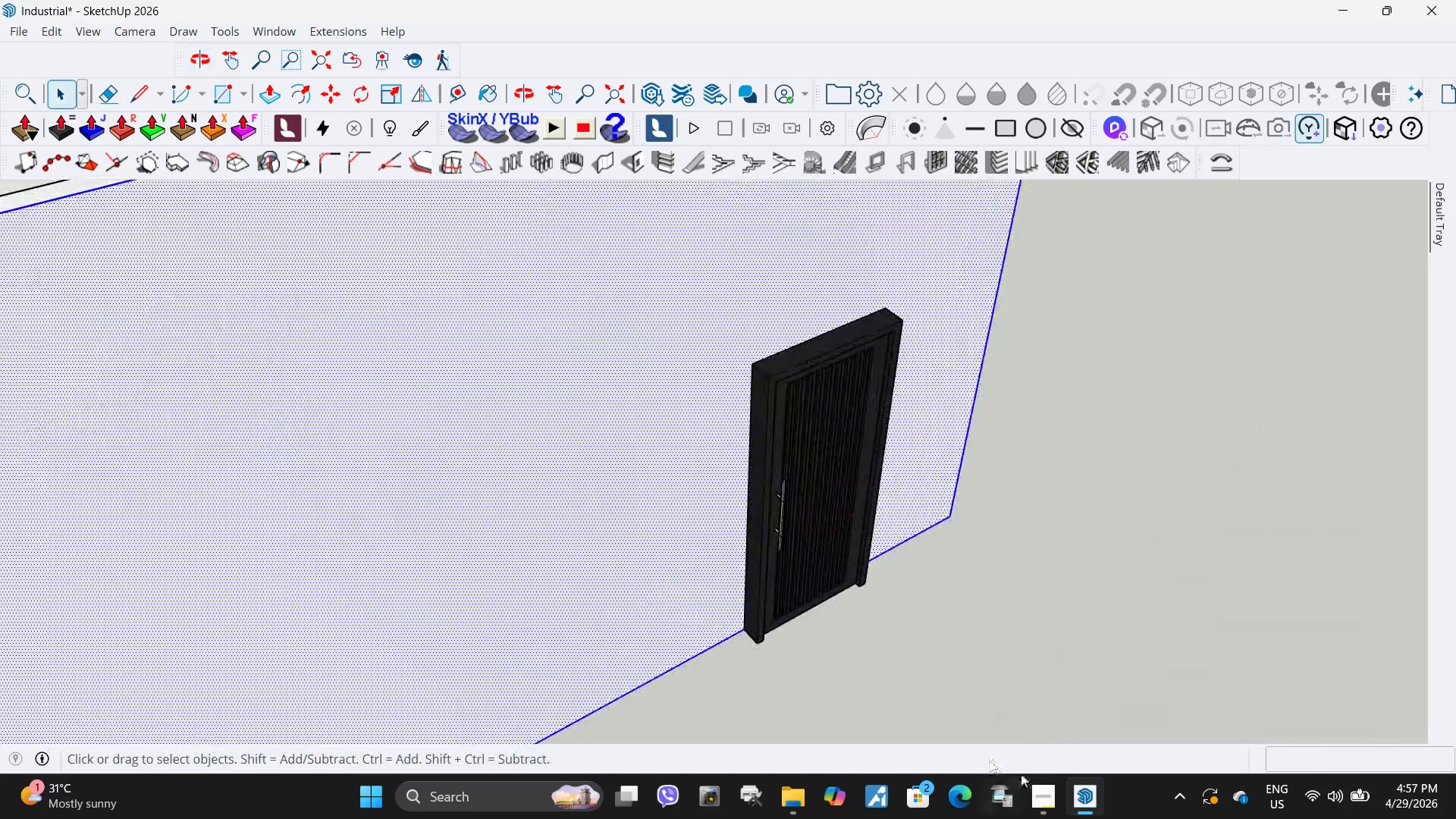 
left_click([1030, 801])